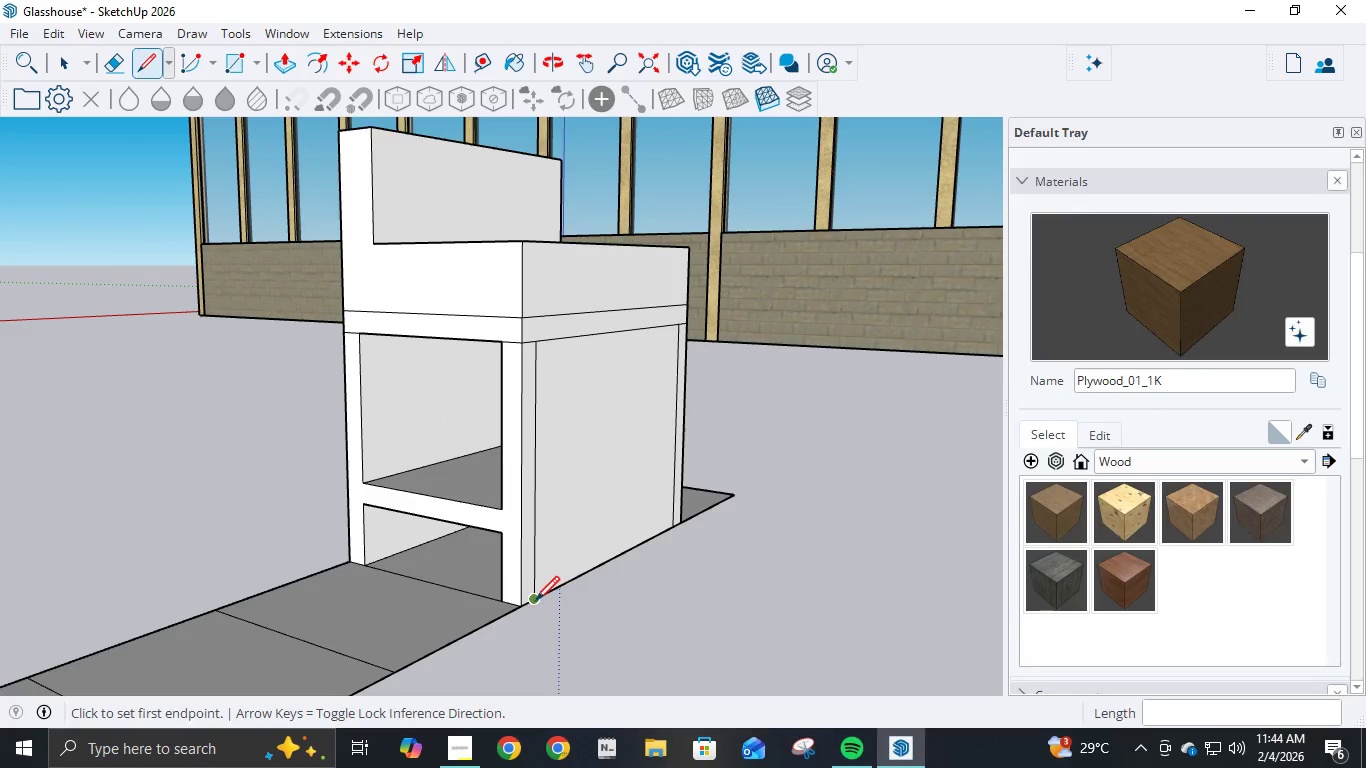 
left_click([535, 603])
 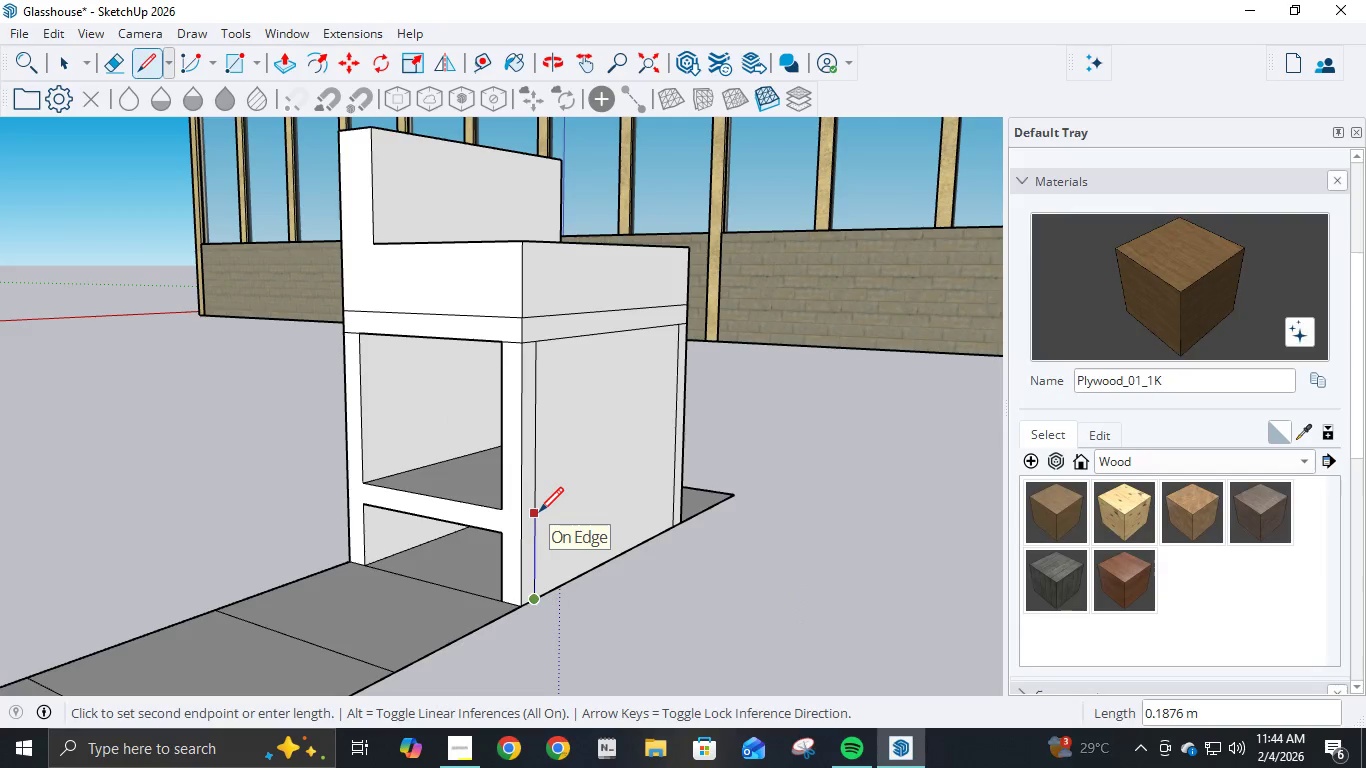 
key(NumpadDecimal)
 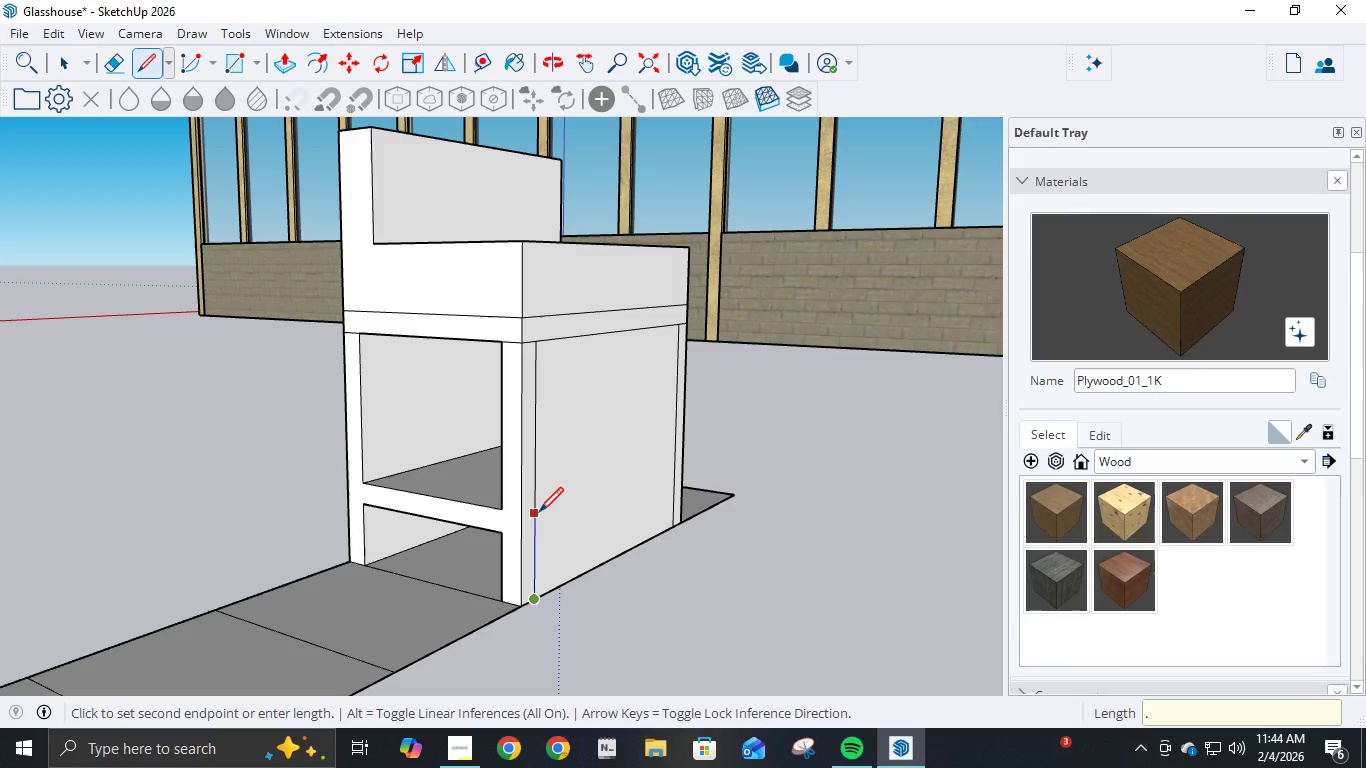 
key(Numpad1)
 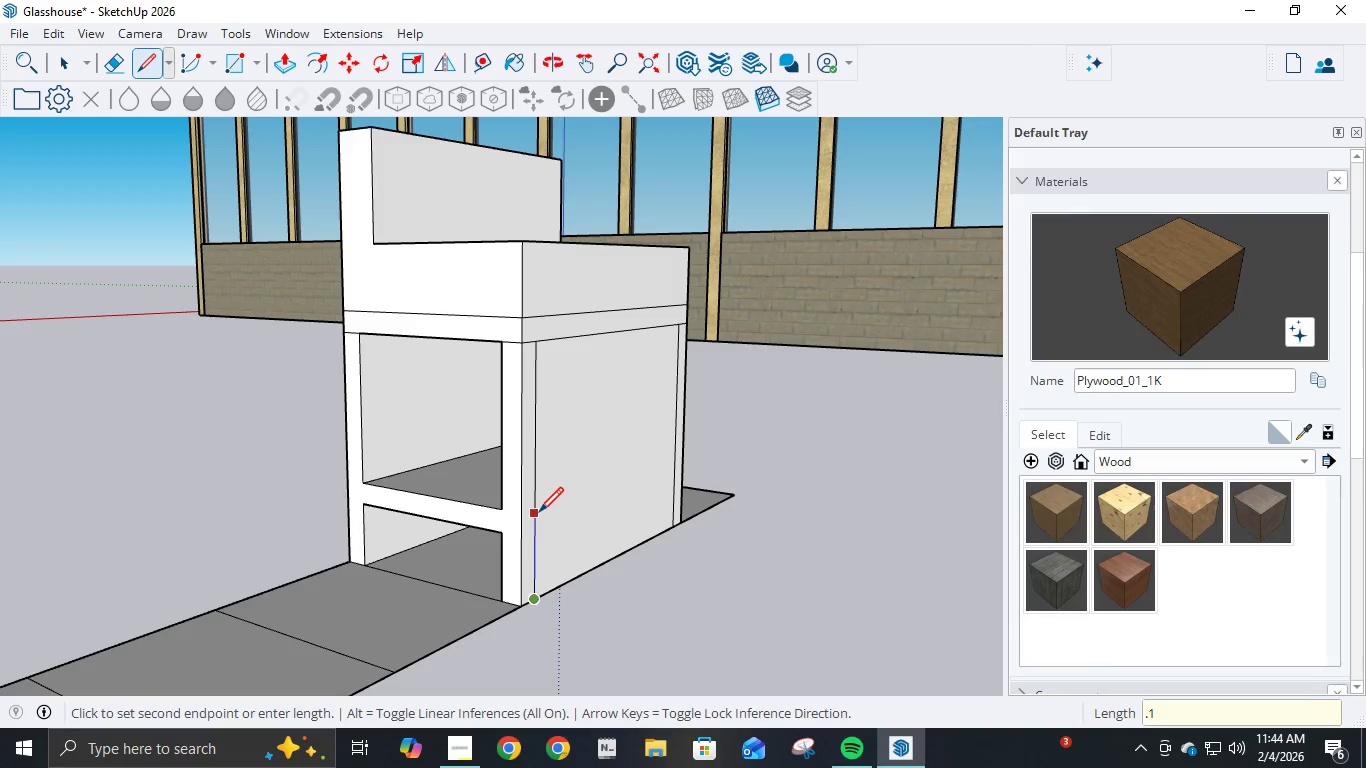 
key(Numpad5)
 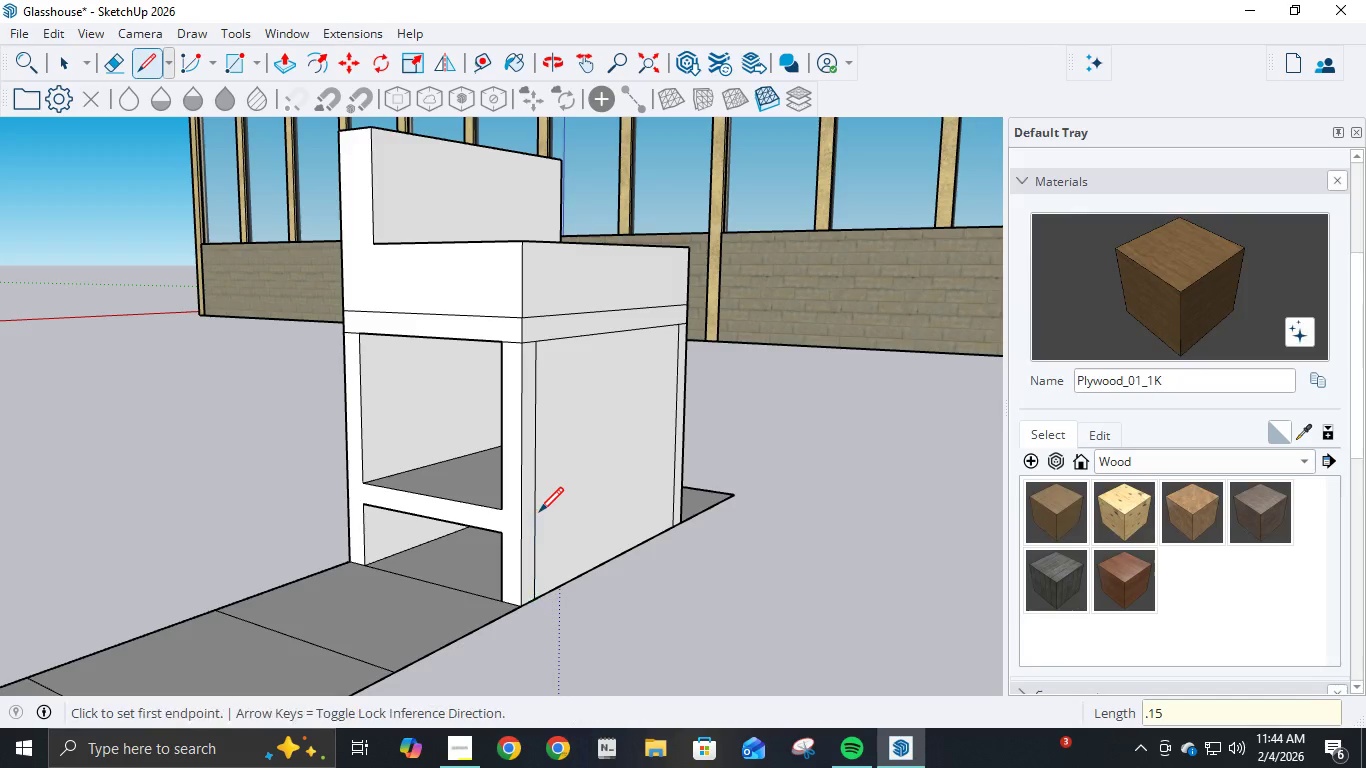 
key(NumpadEnter)
 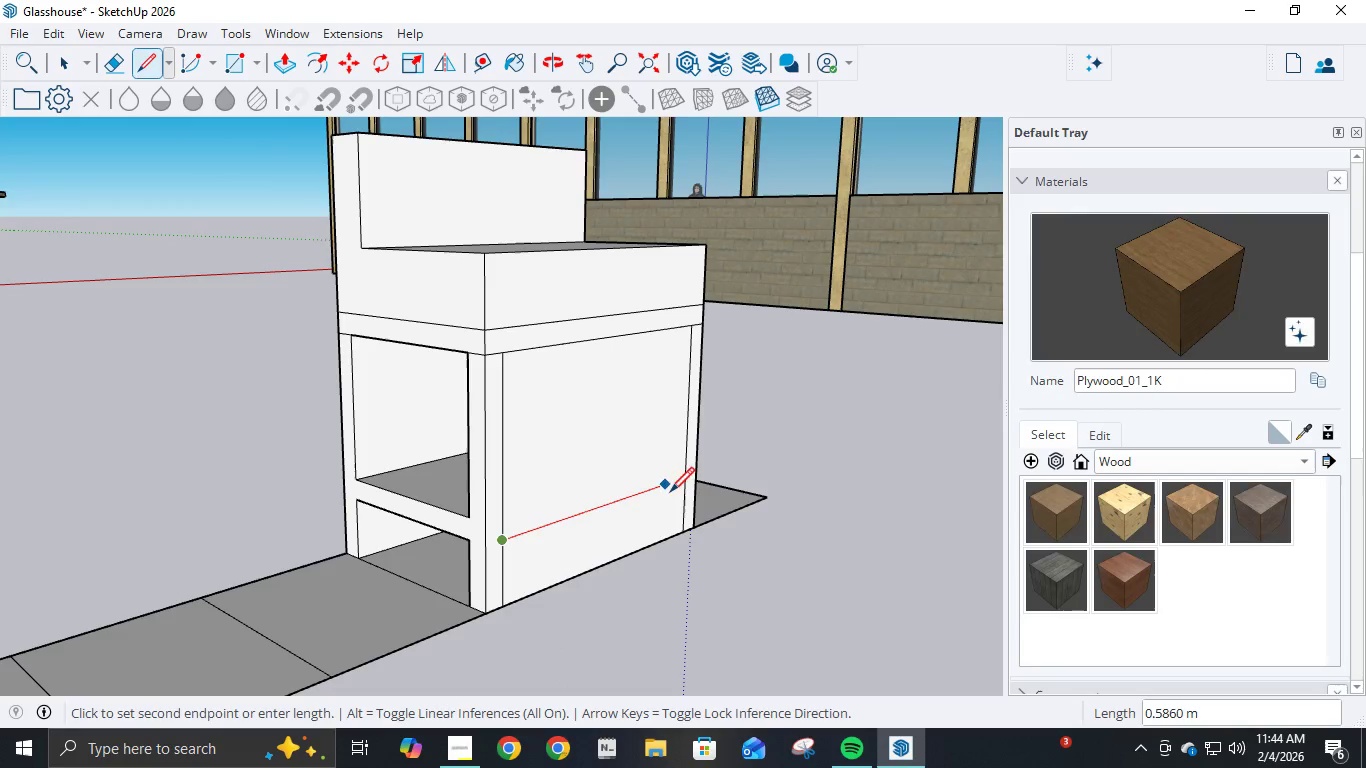 
left_click([686, 480])
 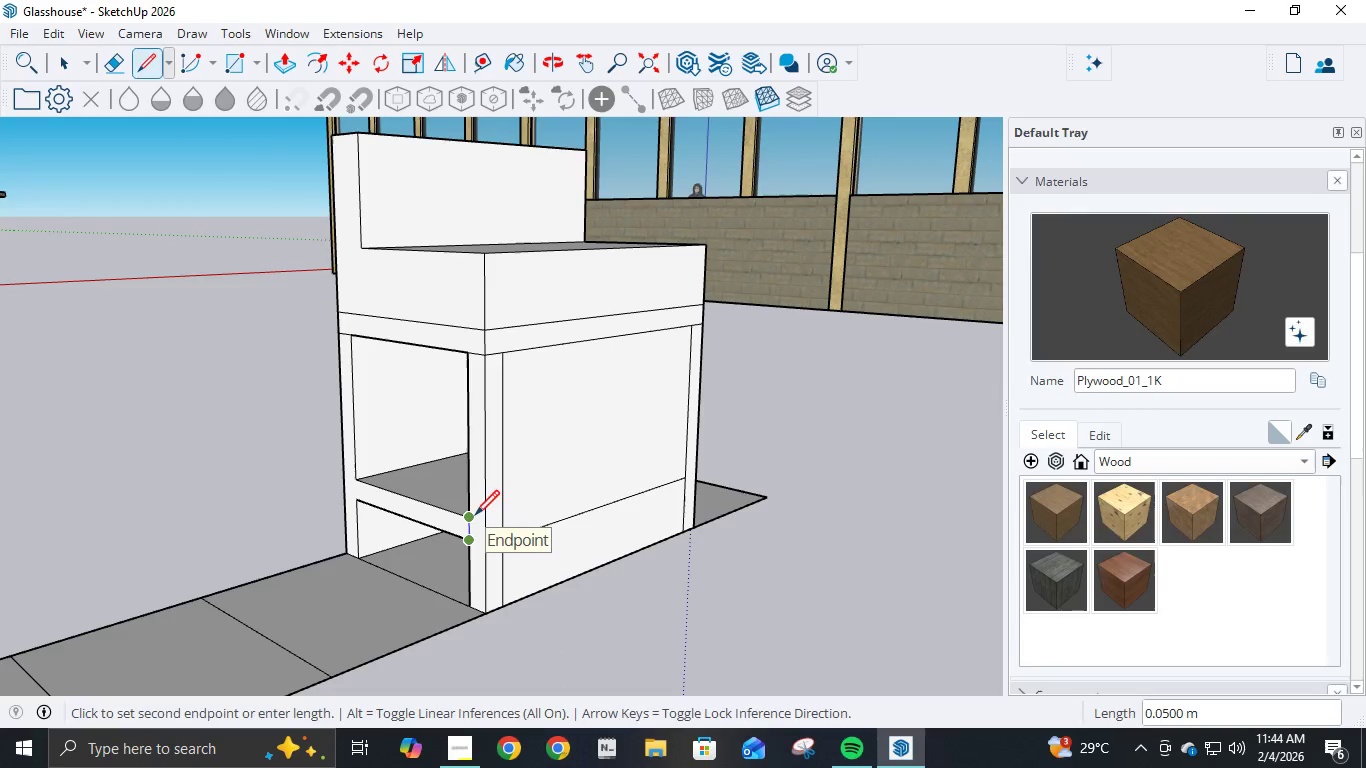 
key(Escape)
 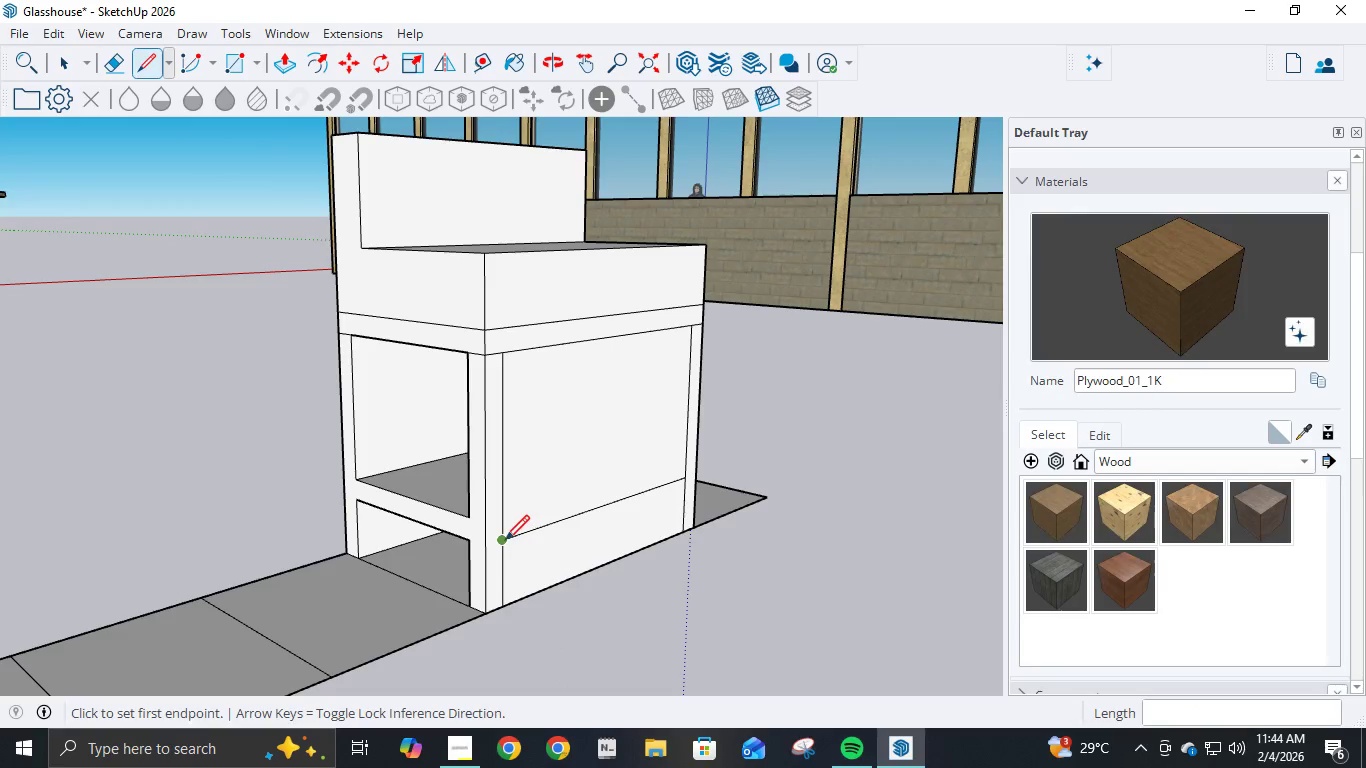 
left_click([505, 542])
 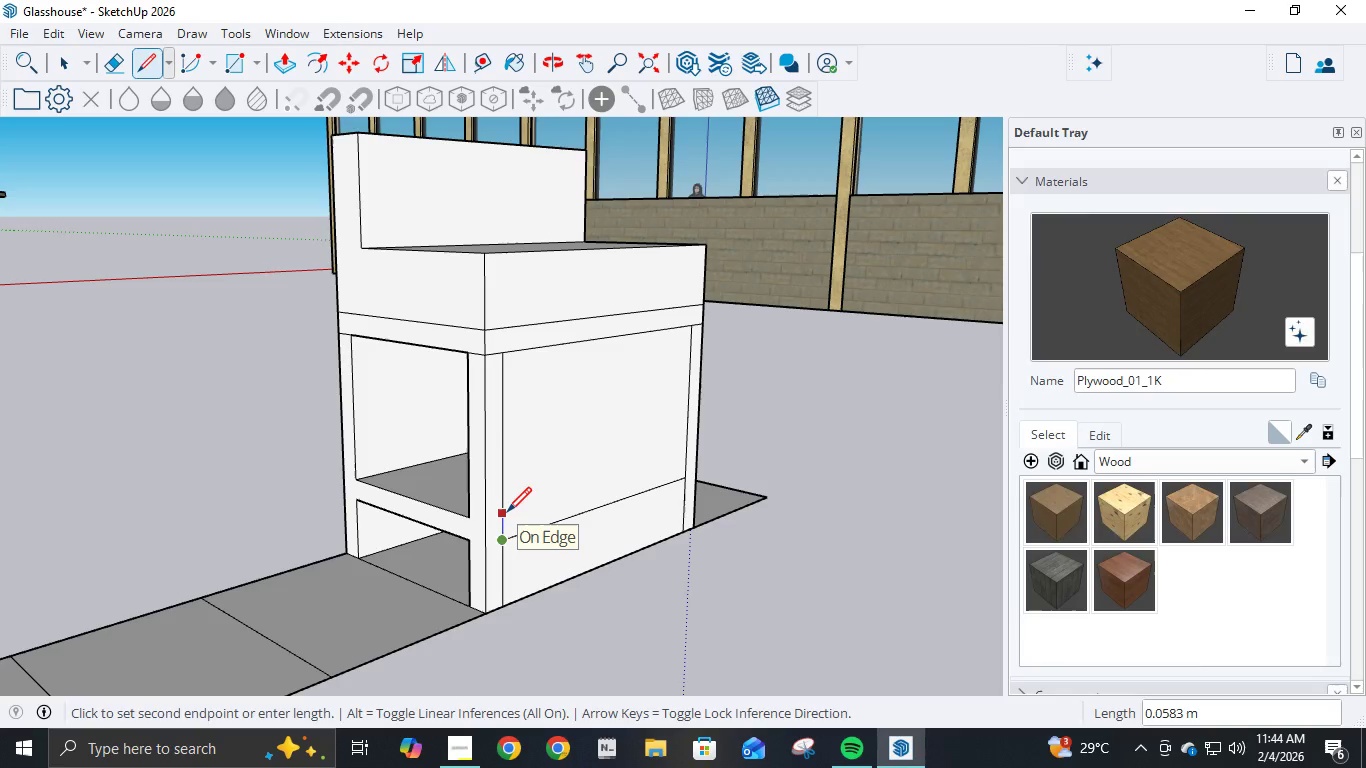 
key(NumpadDecimal)
 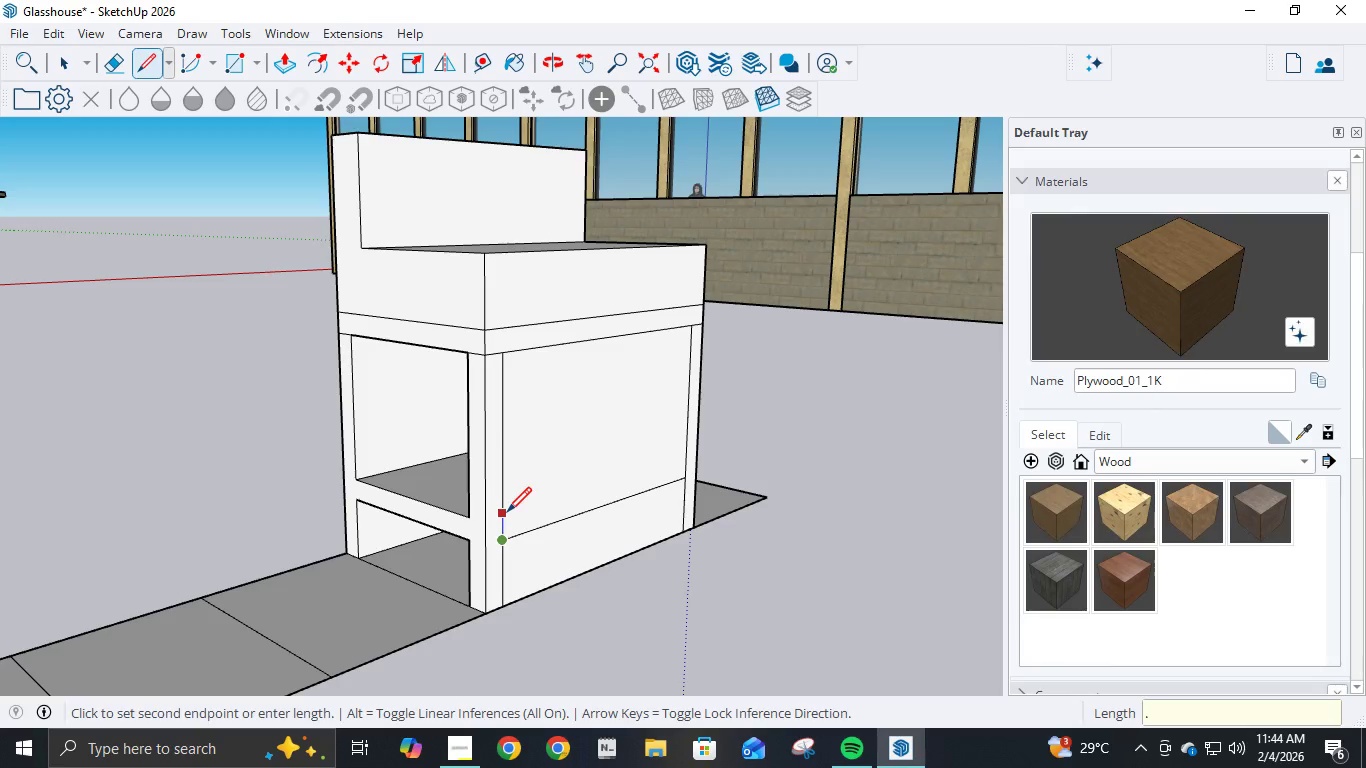 
key(Numpad0)
 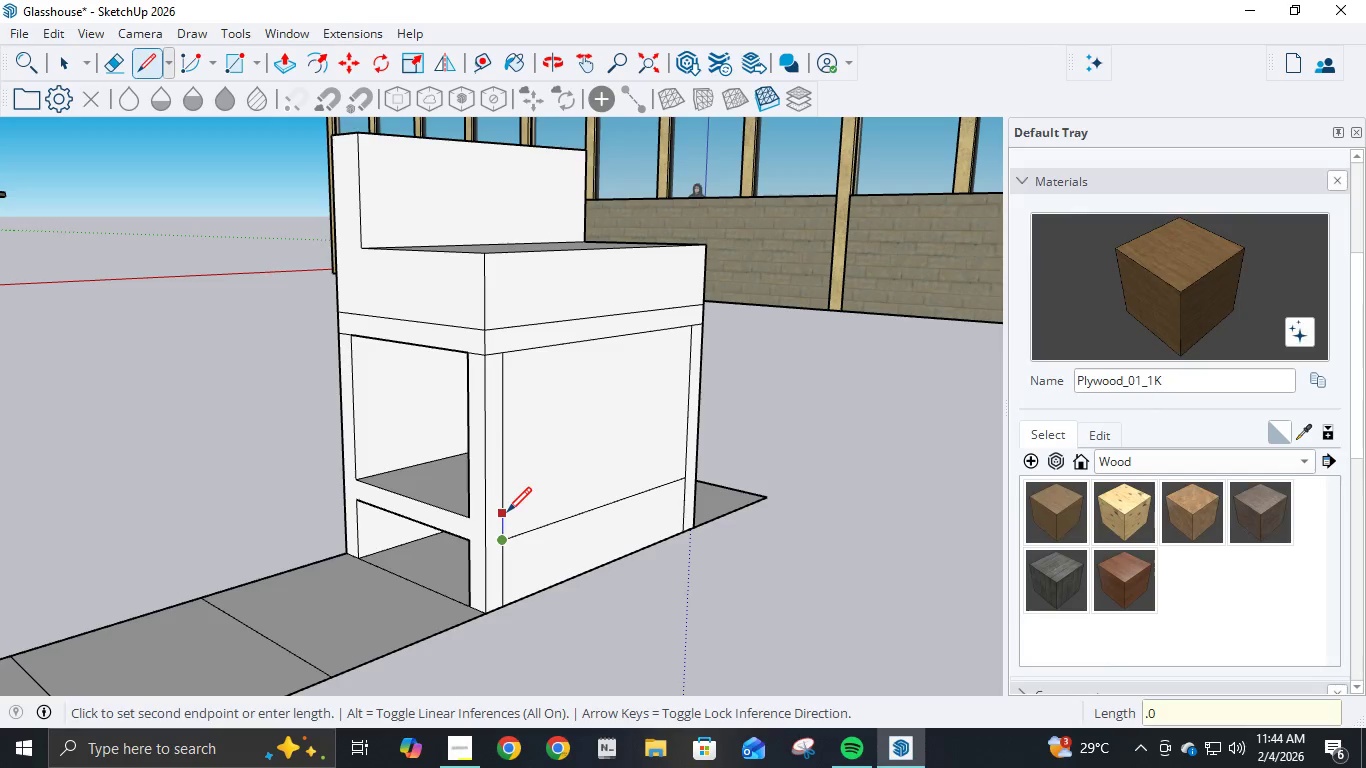 
key(Numpad5)
 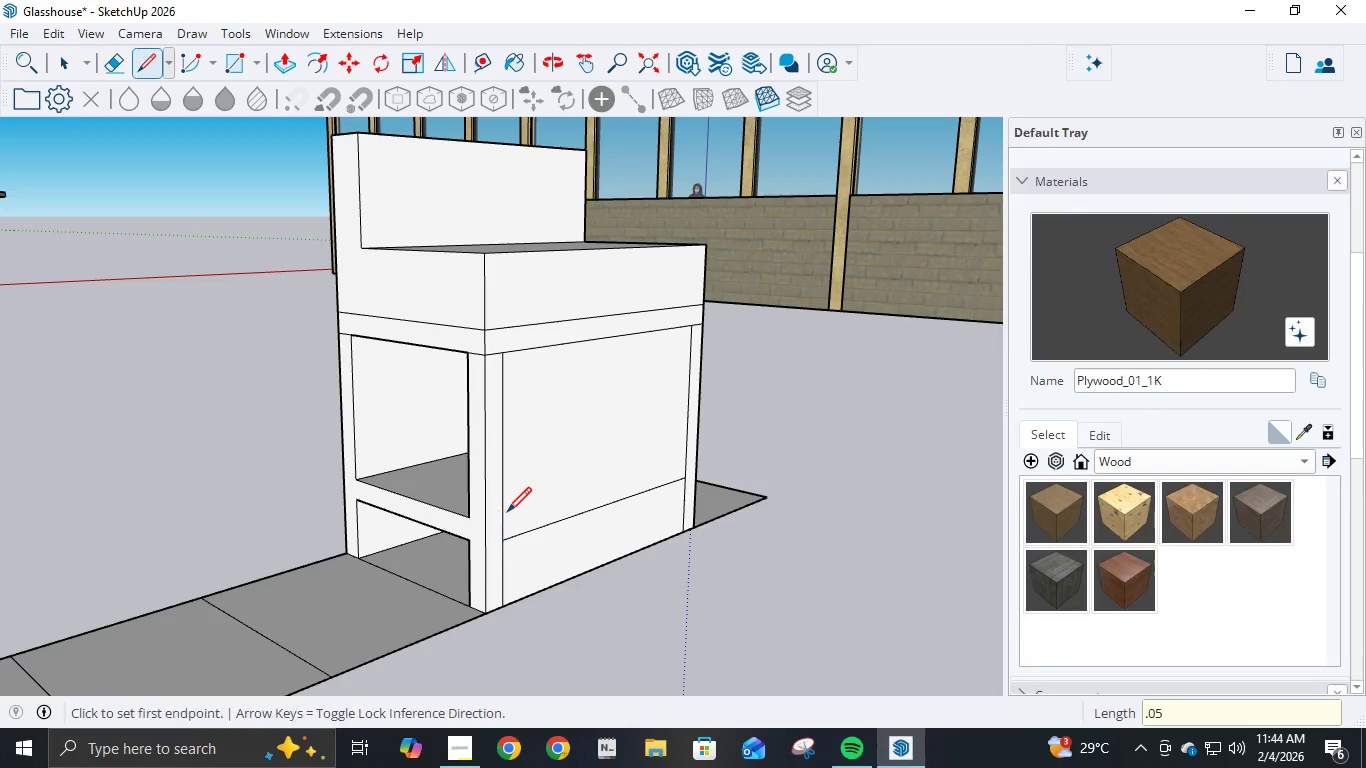 
key(NumpadEnter)
 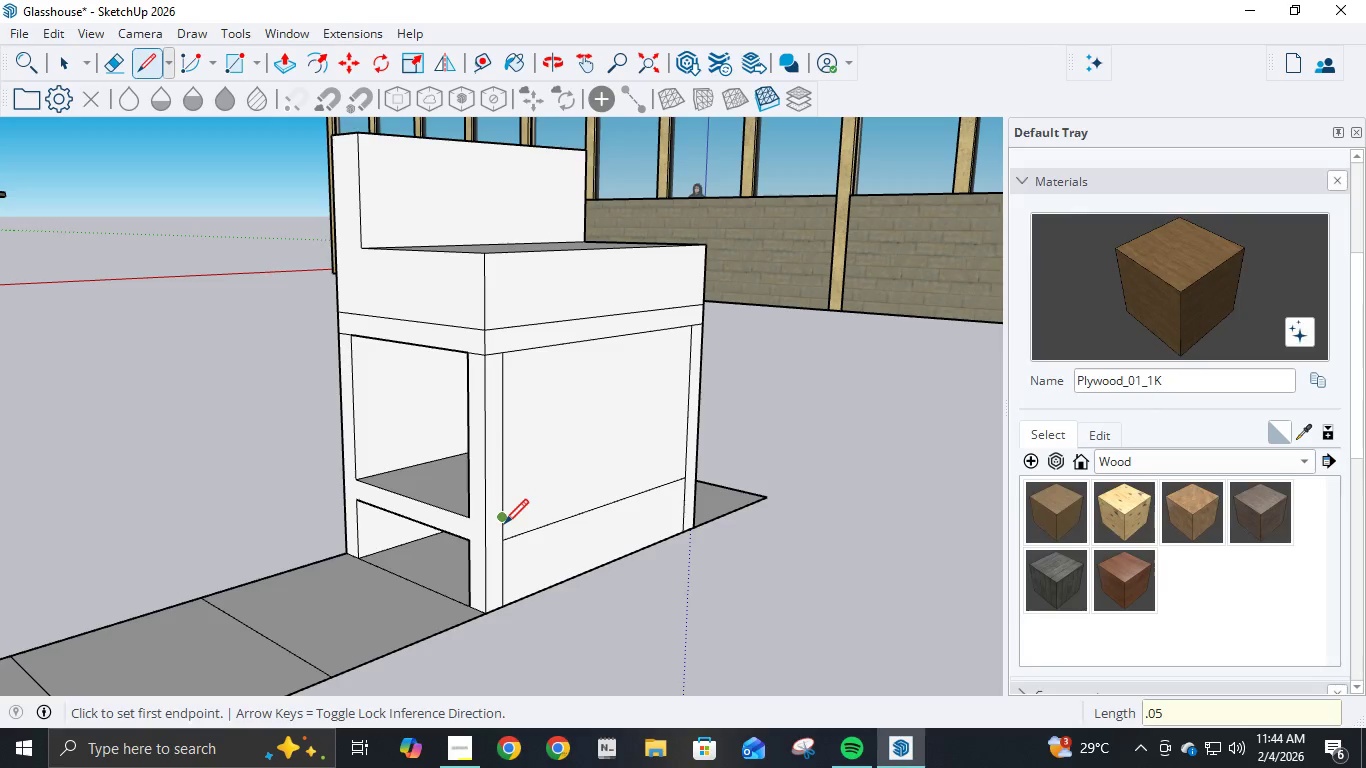 
left_click([504, 526])
 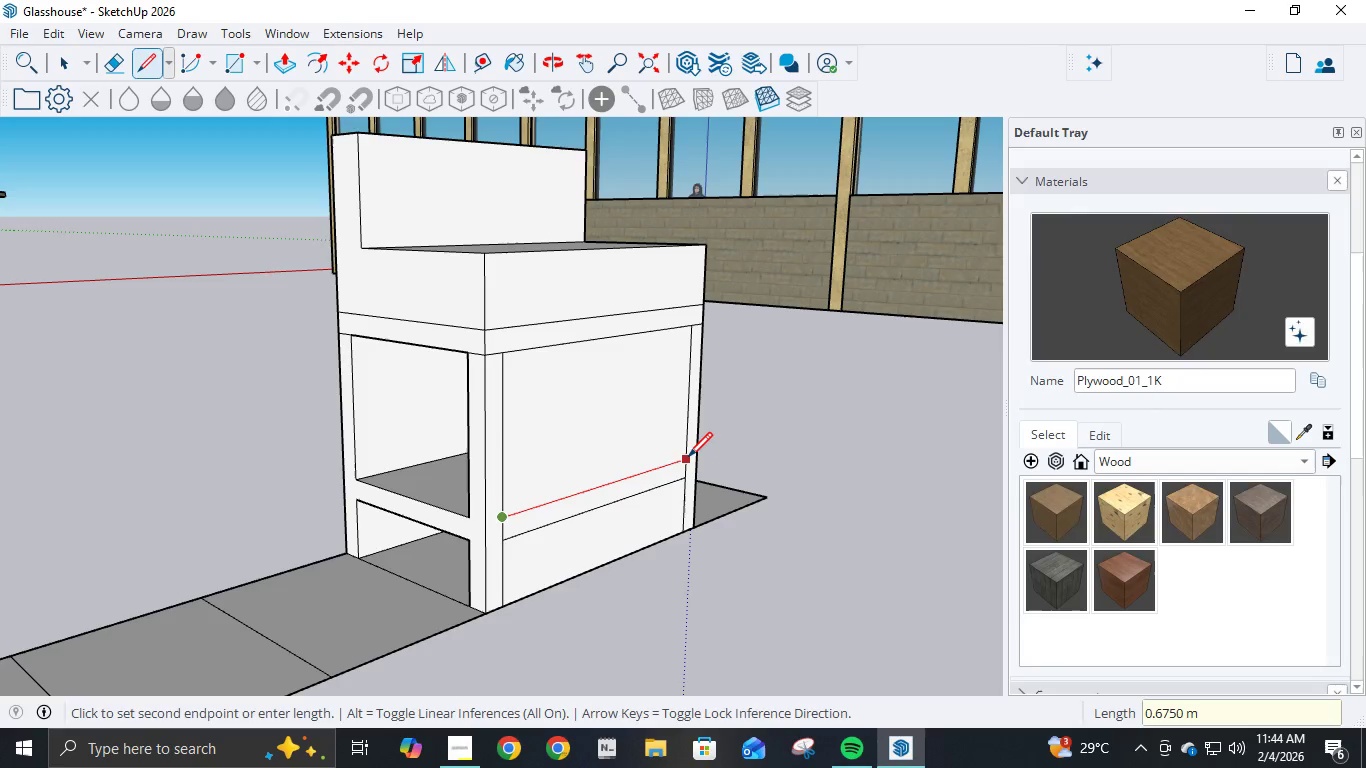 
left_click([687, 458])
 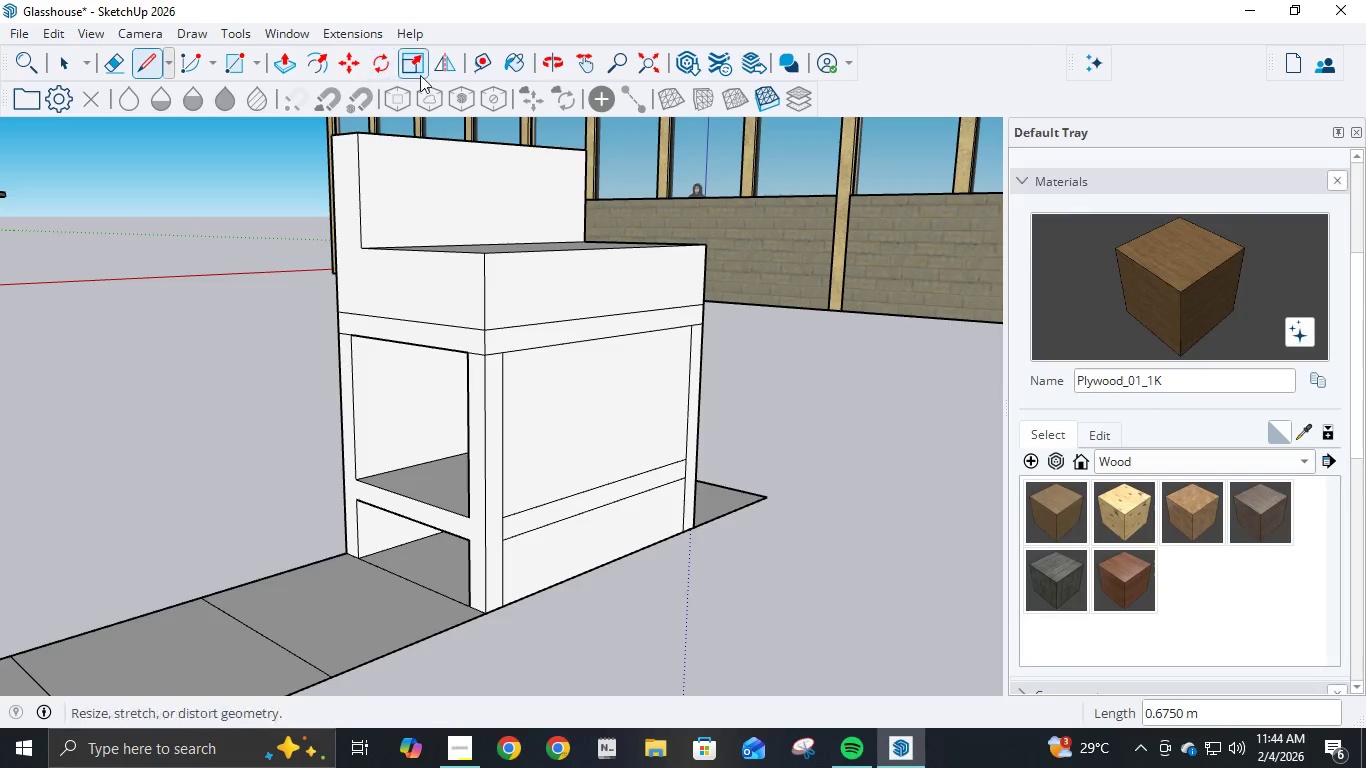 
left_click([287, 66])
 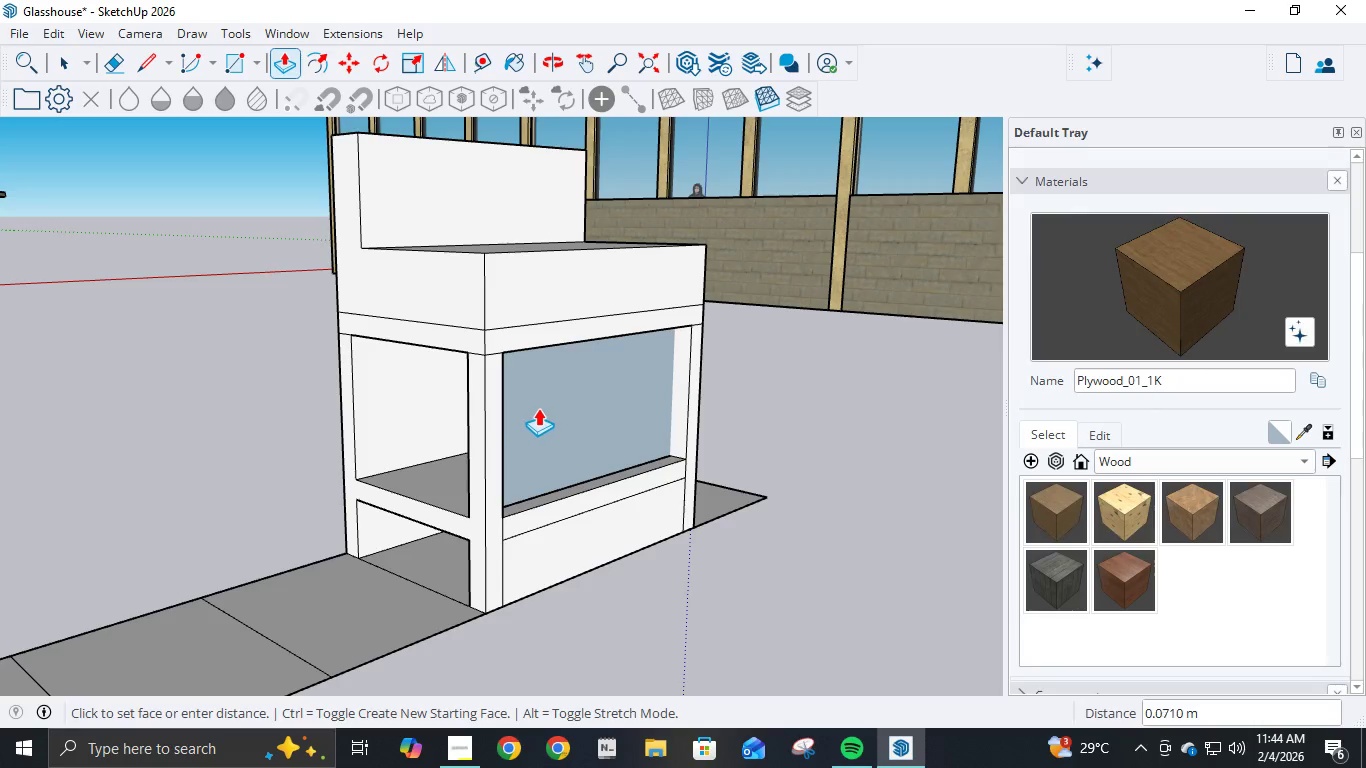 
left_click([526, 403])
 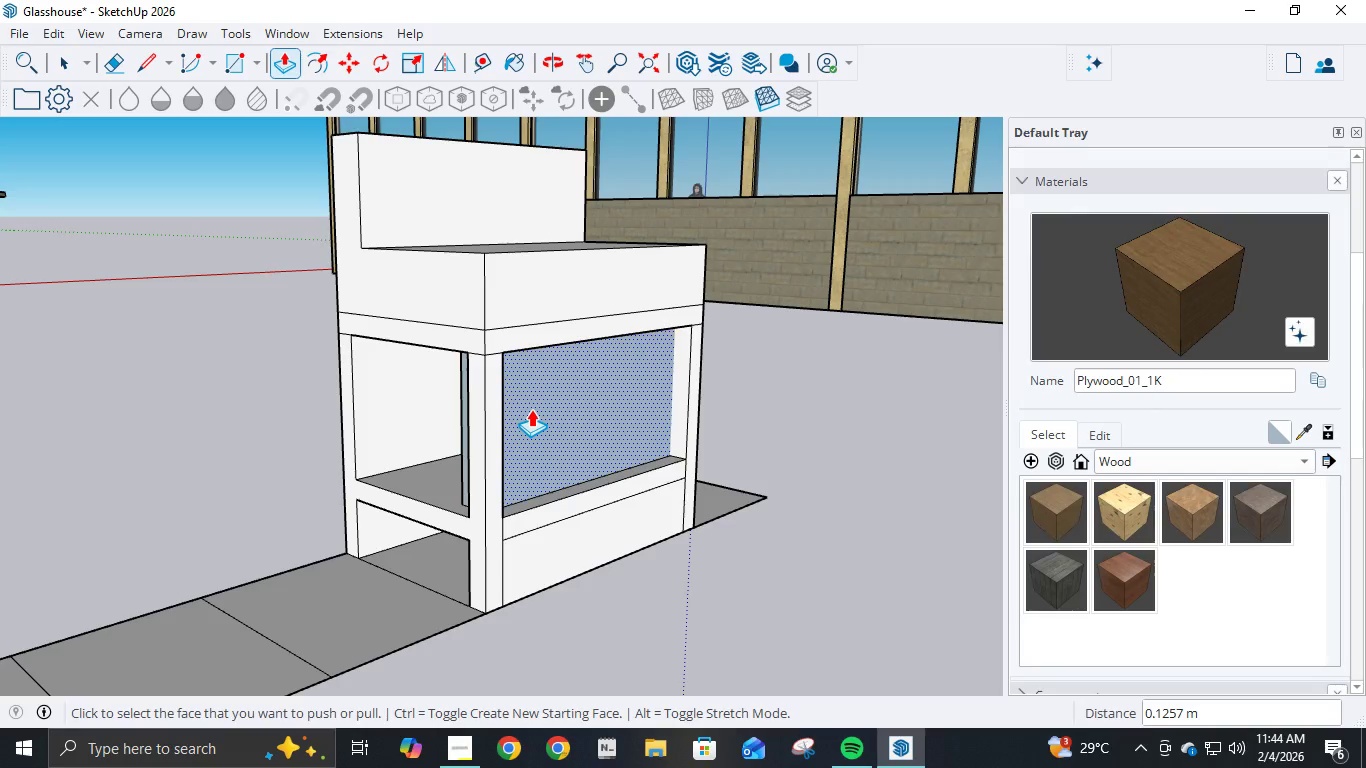 
key(Control+Z)
 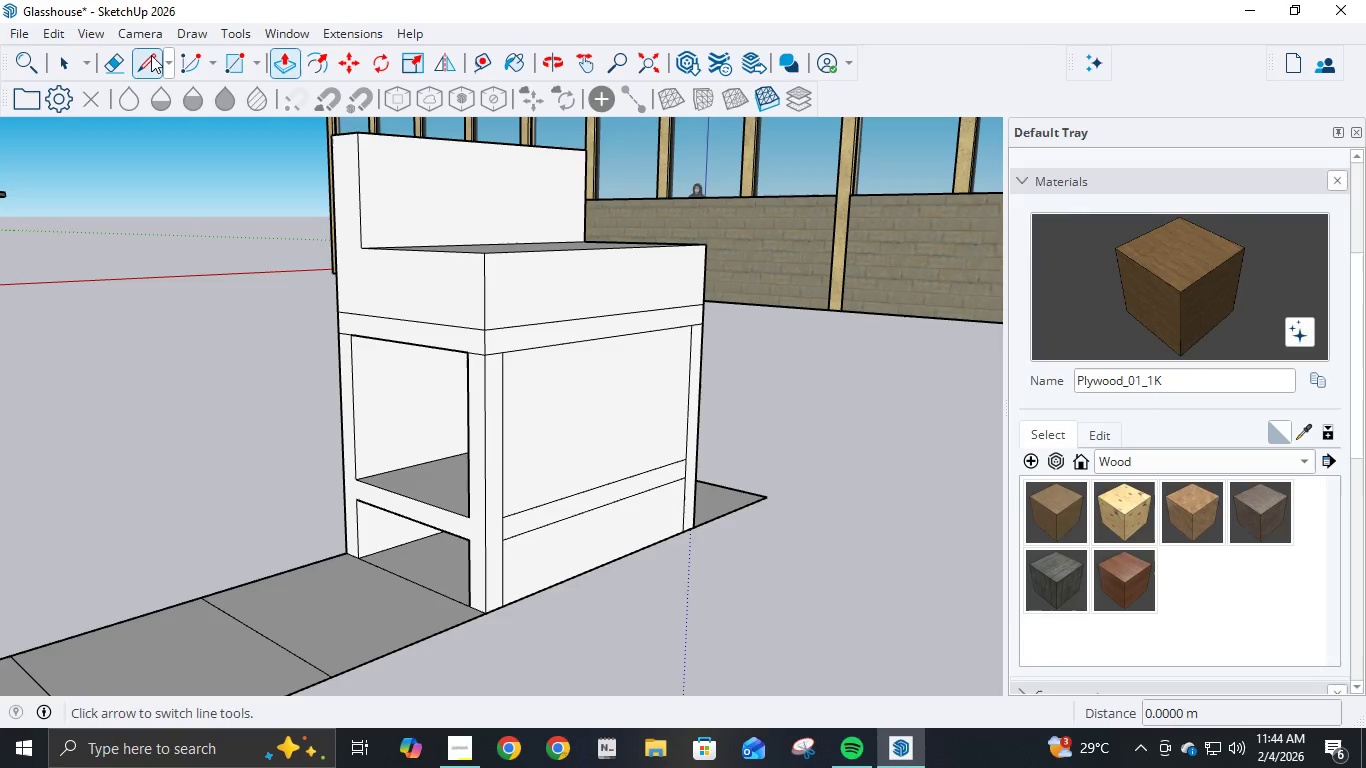 
left_click([142, 58])
 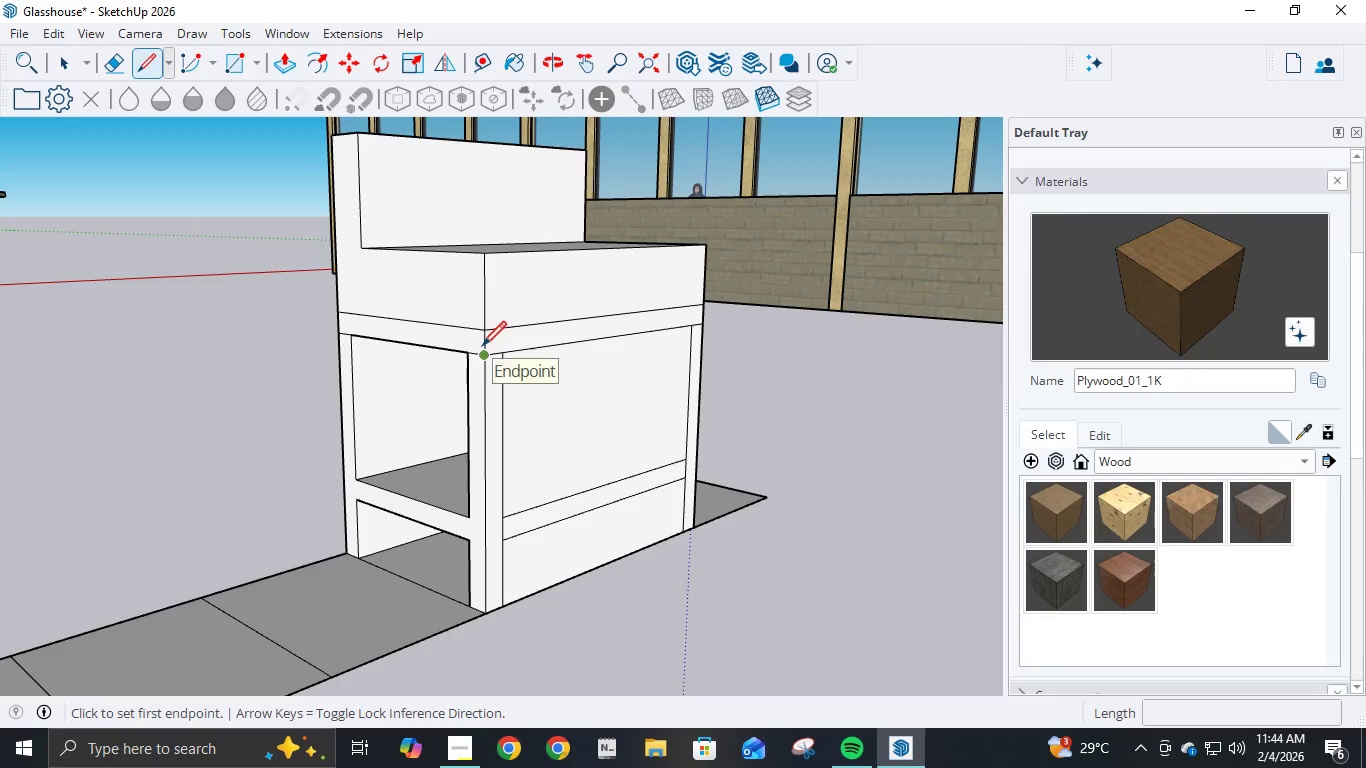 
left_click([482, 355])
 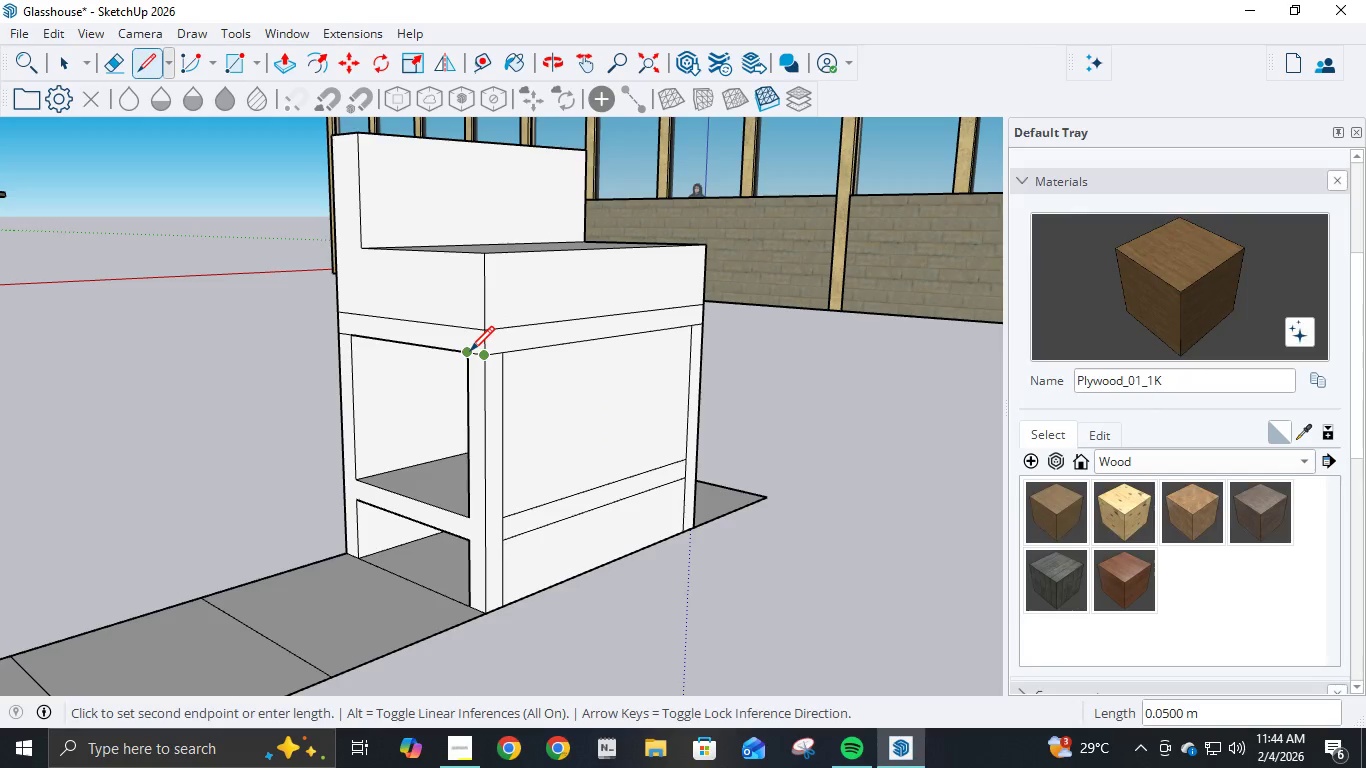 
key(Escape)
 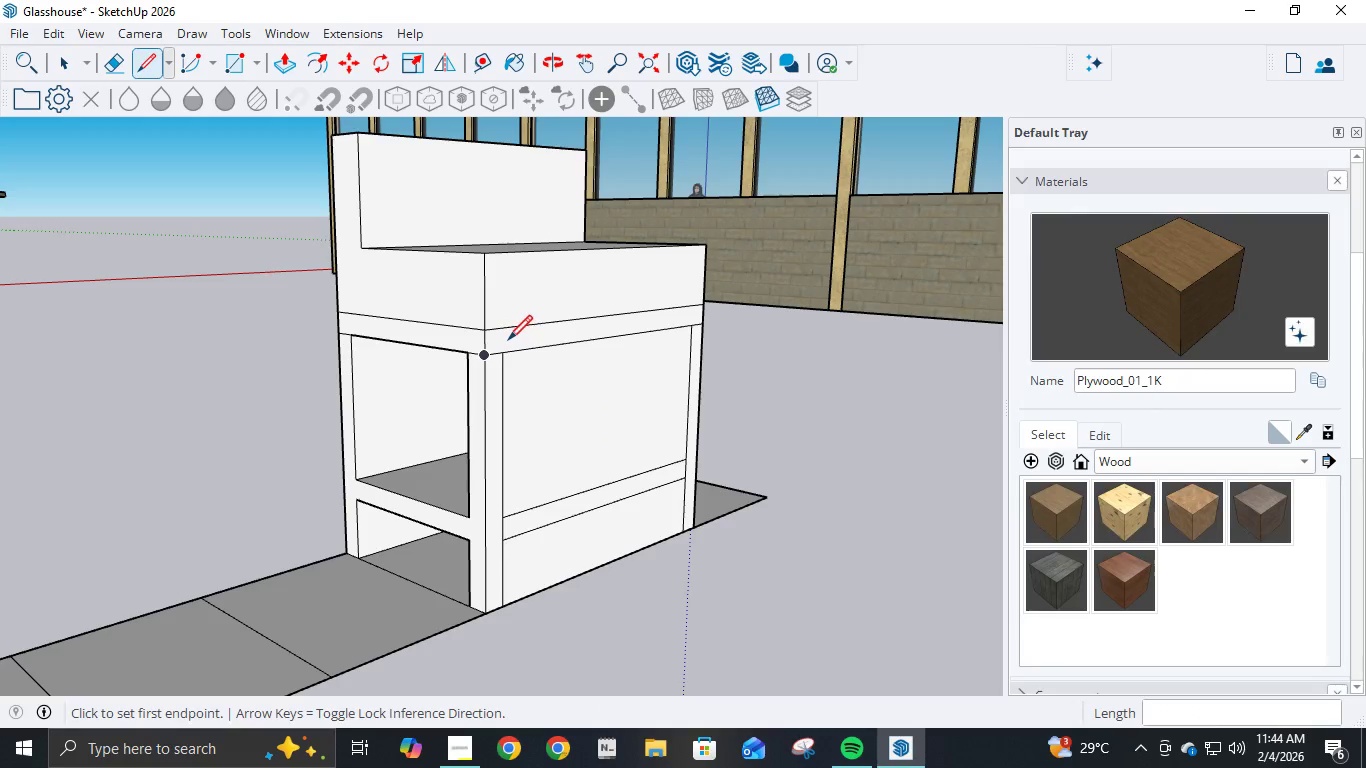 
key(P)
 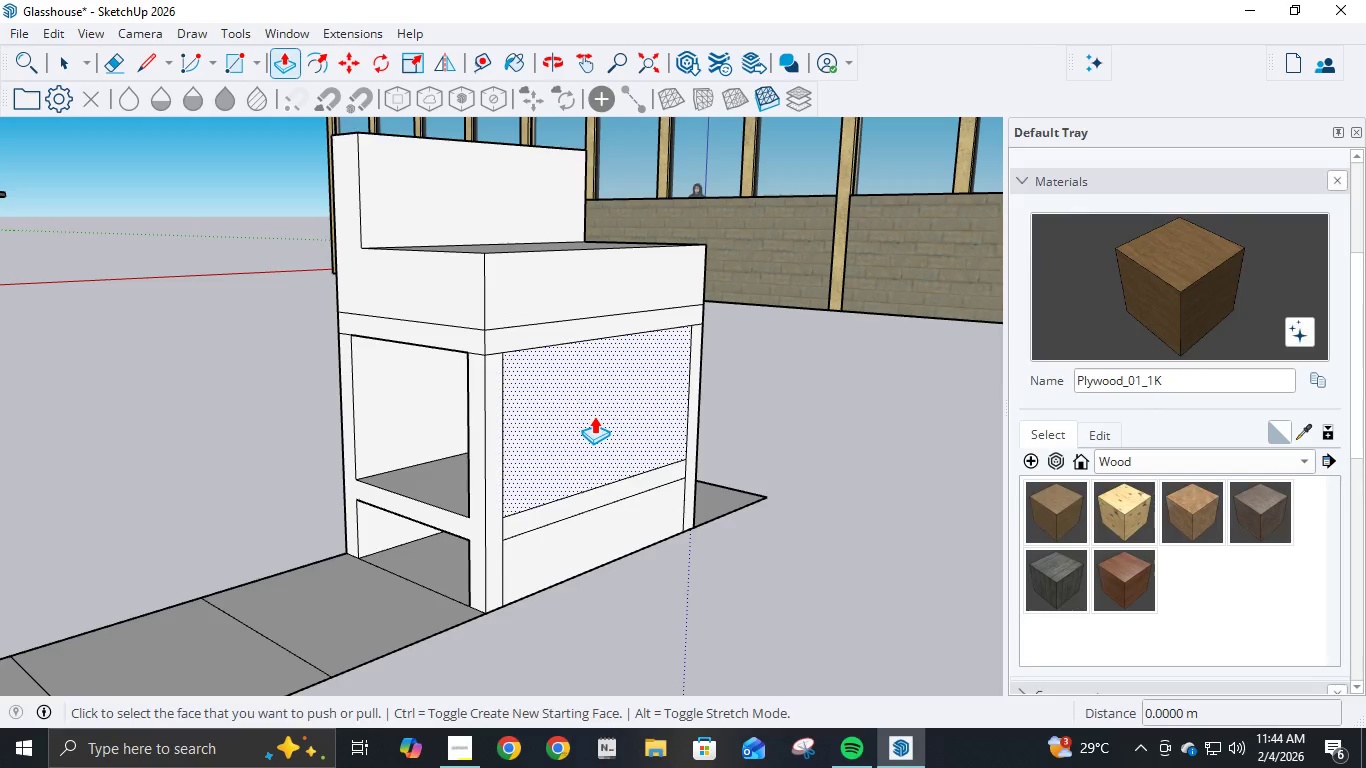 
left_click([594, 416])
 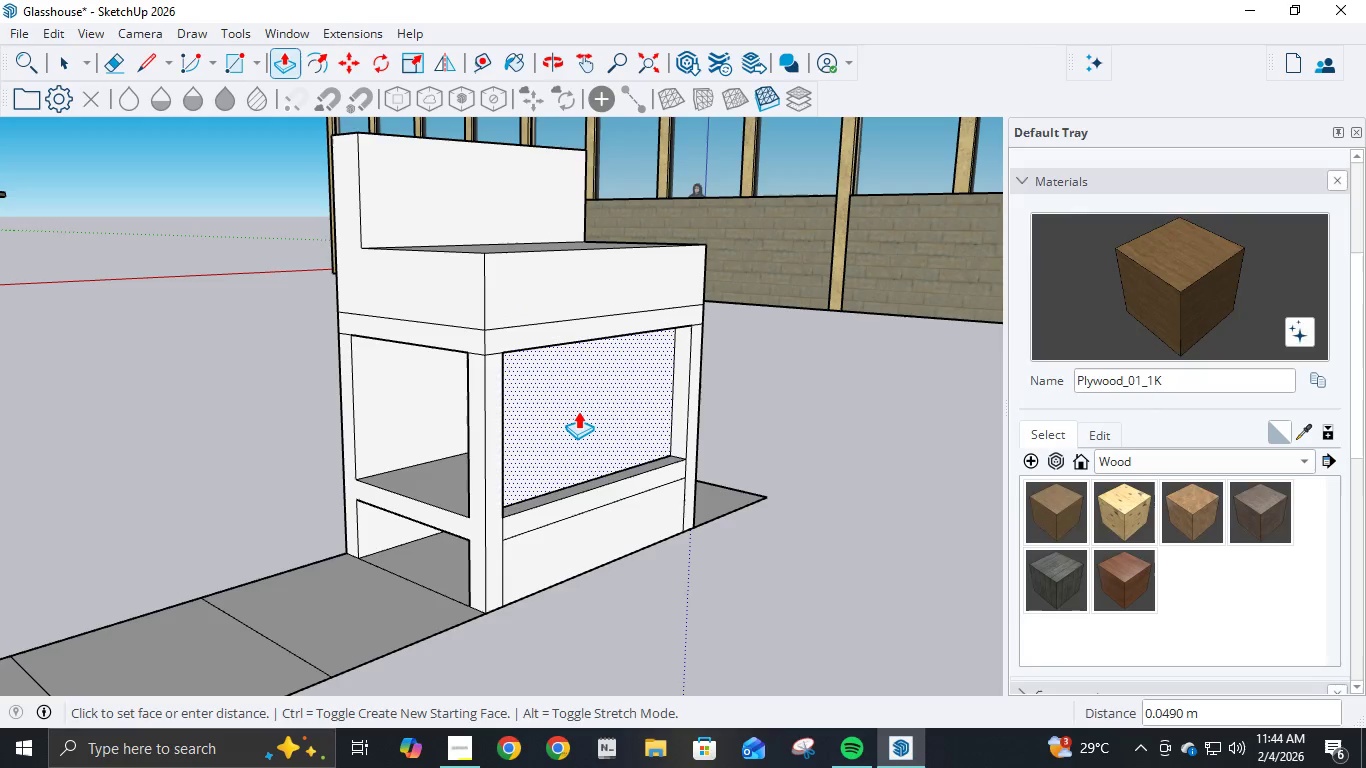 
key(NumpadDecimal)
 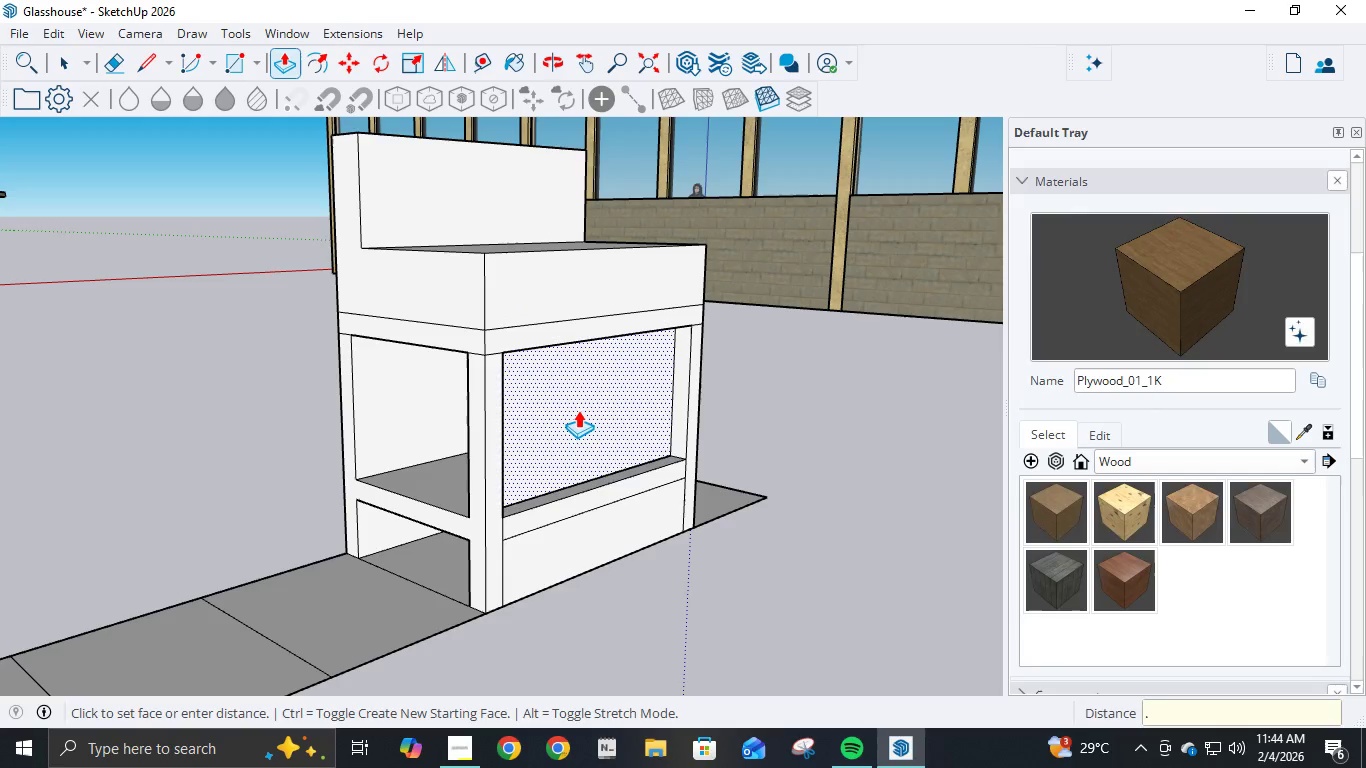 
key(Numpad0)
 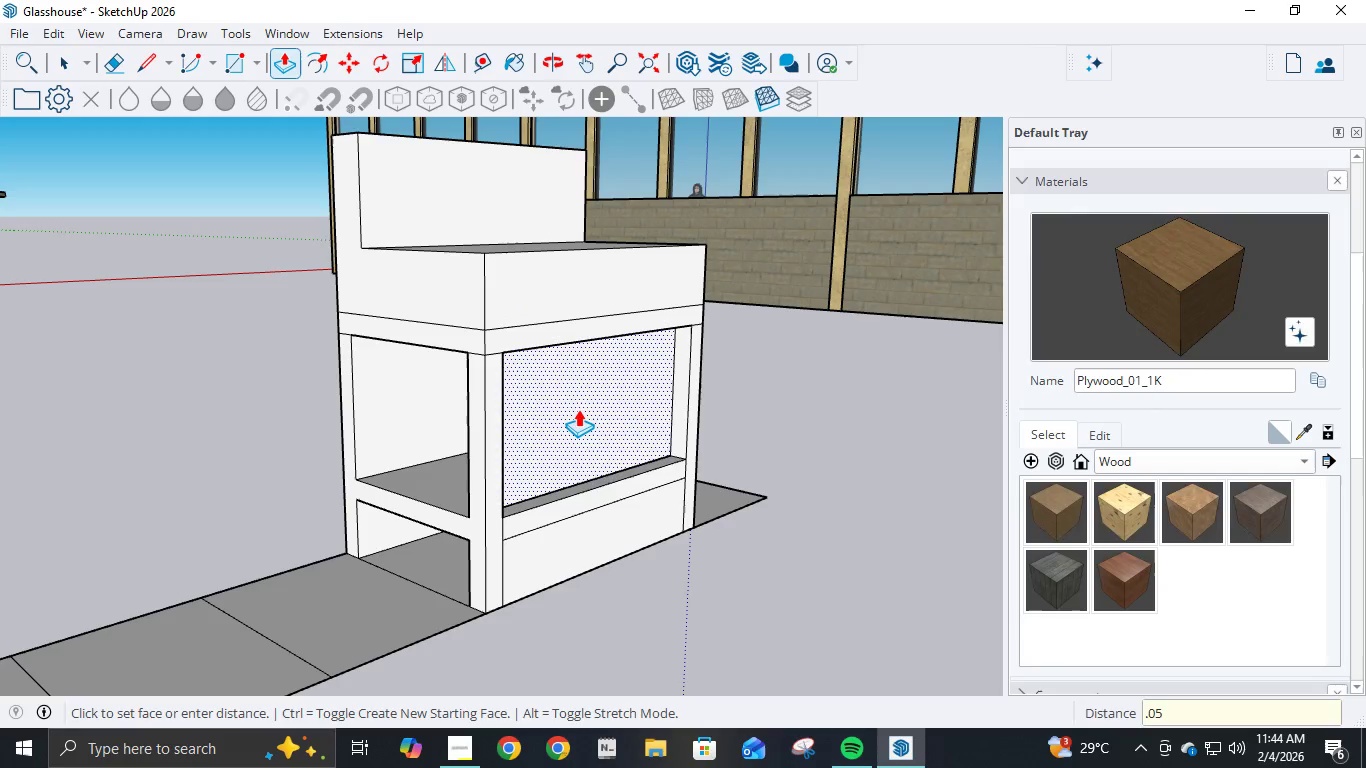 
key(Numpad5)
 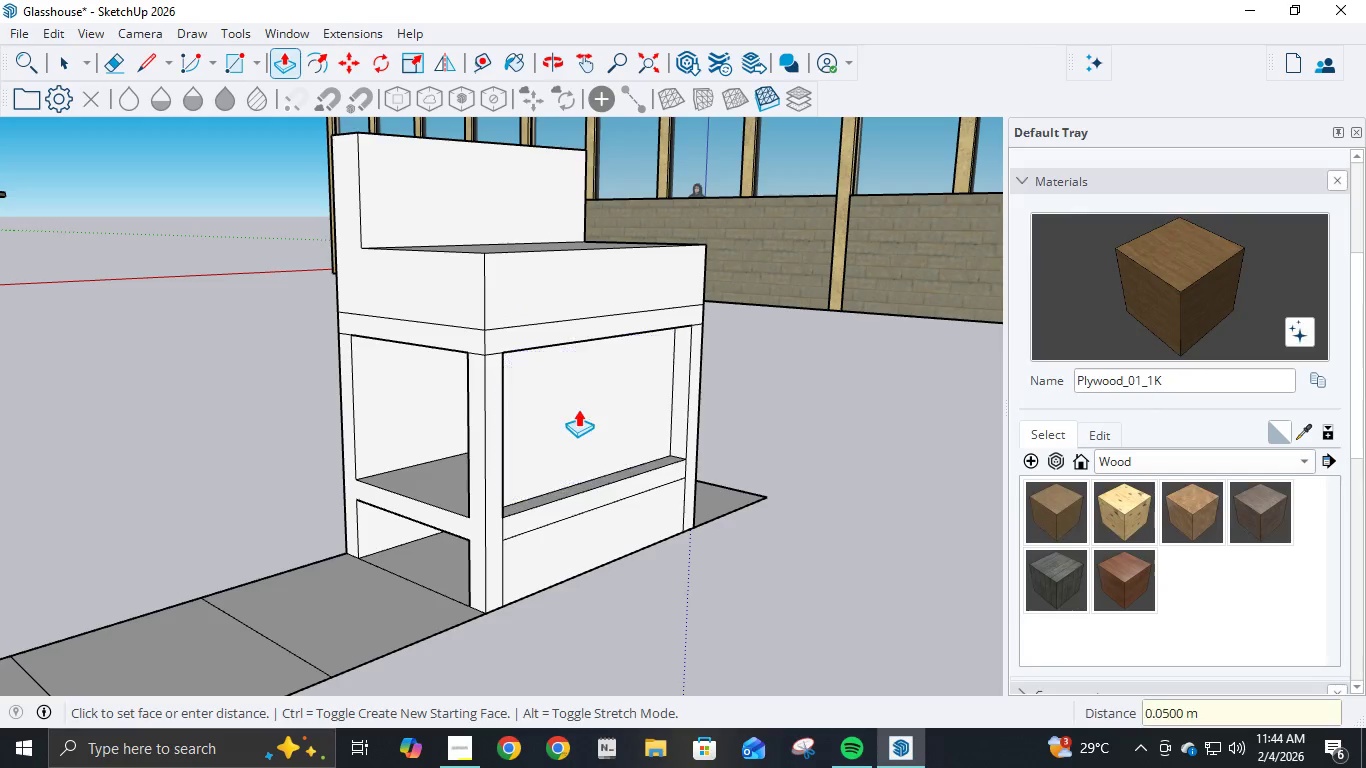 
key(NumpadEnter)
 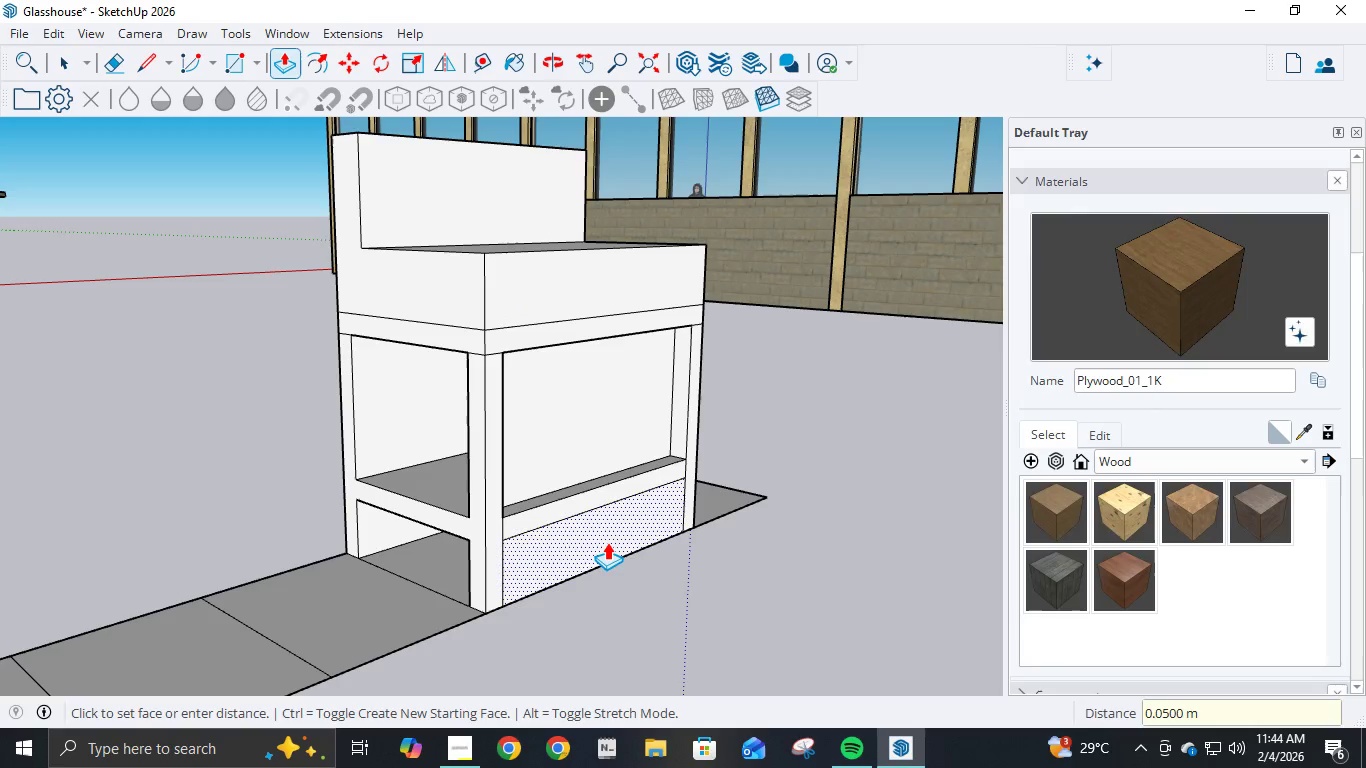 
left_click([606, 542])
 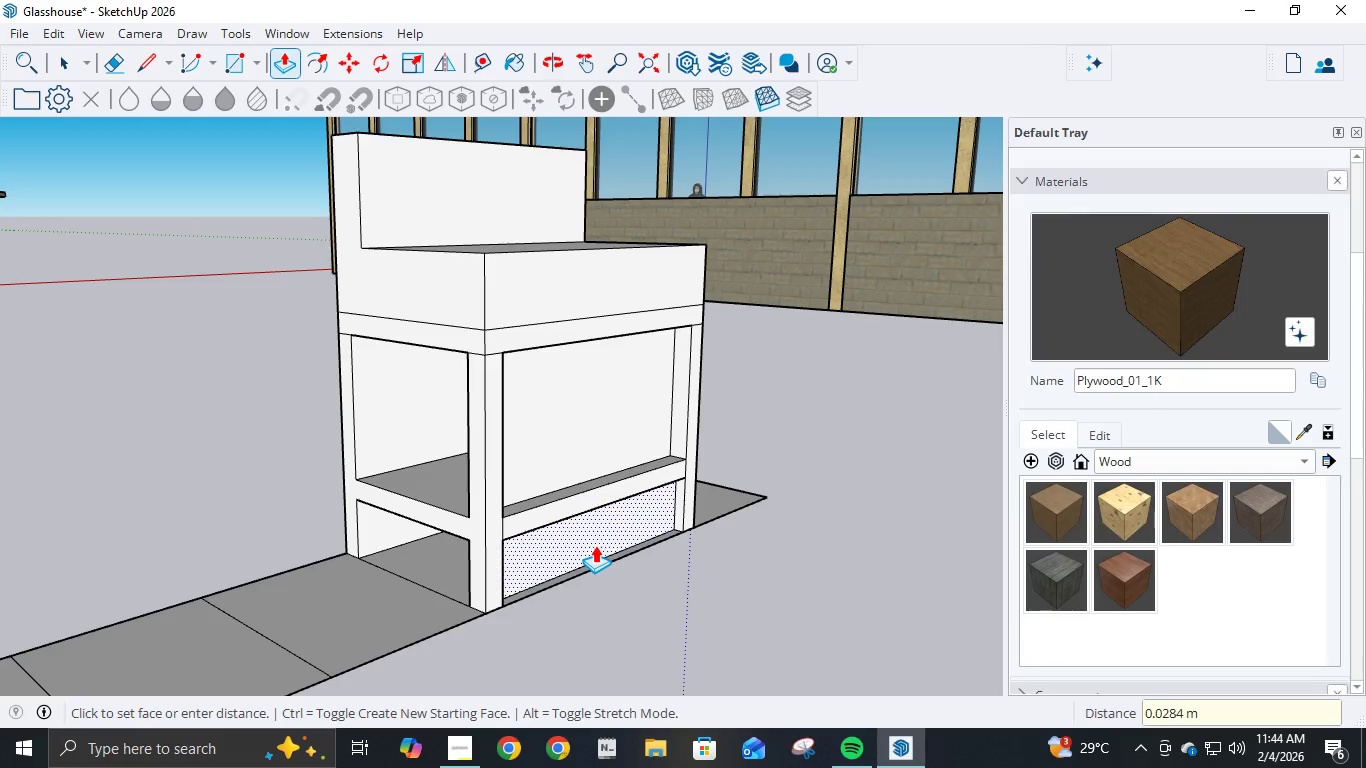 
key(NumpadDecimal)
 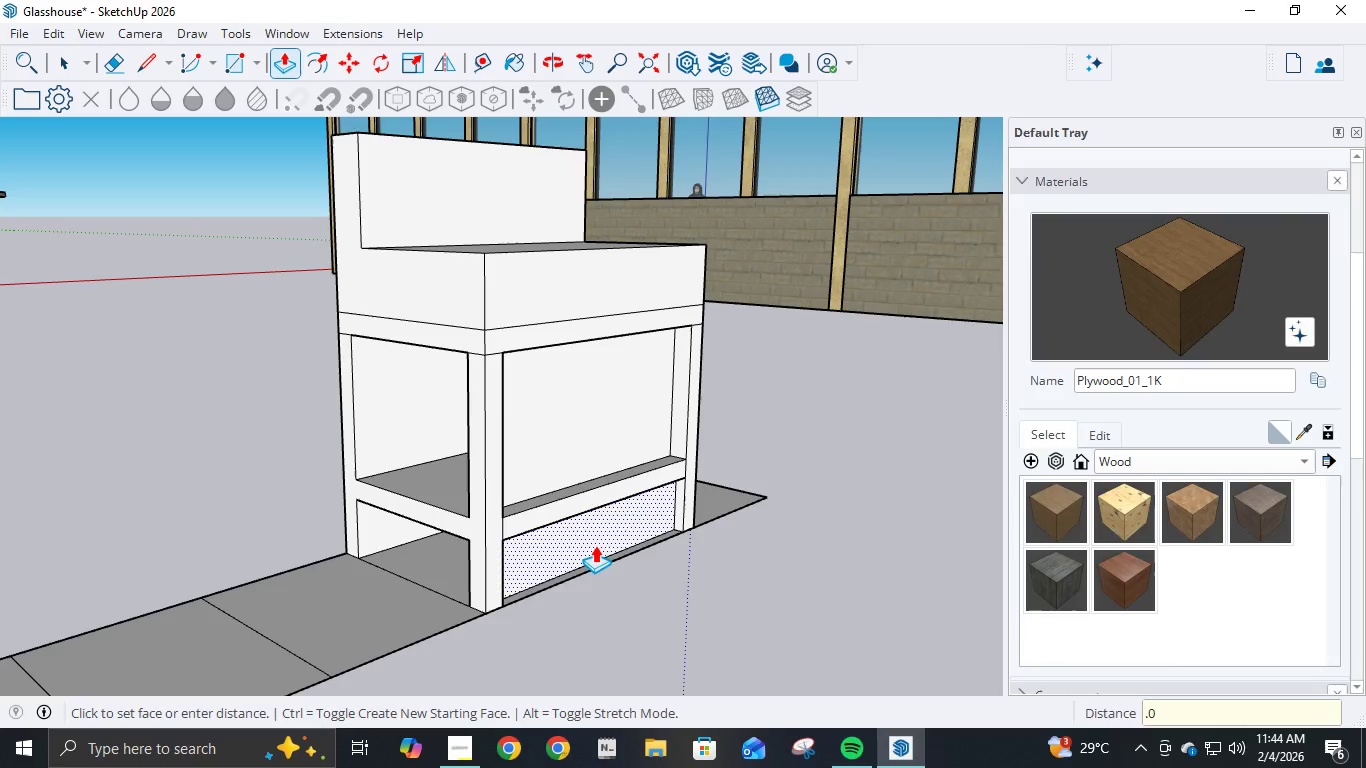 
key(Numpad0)
 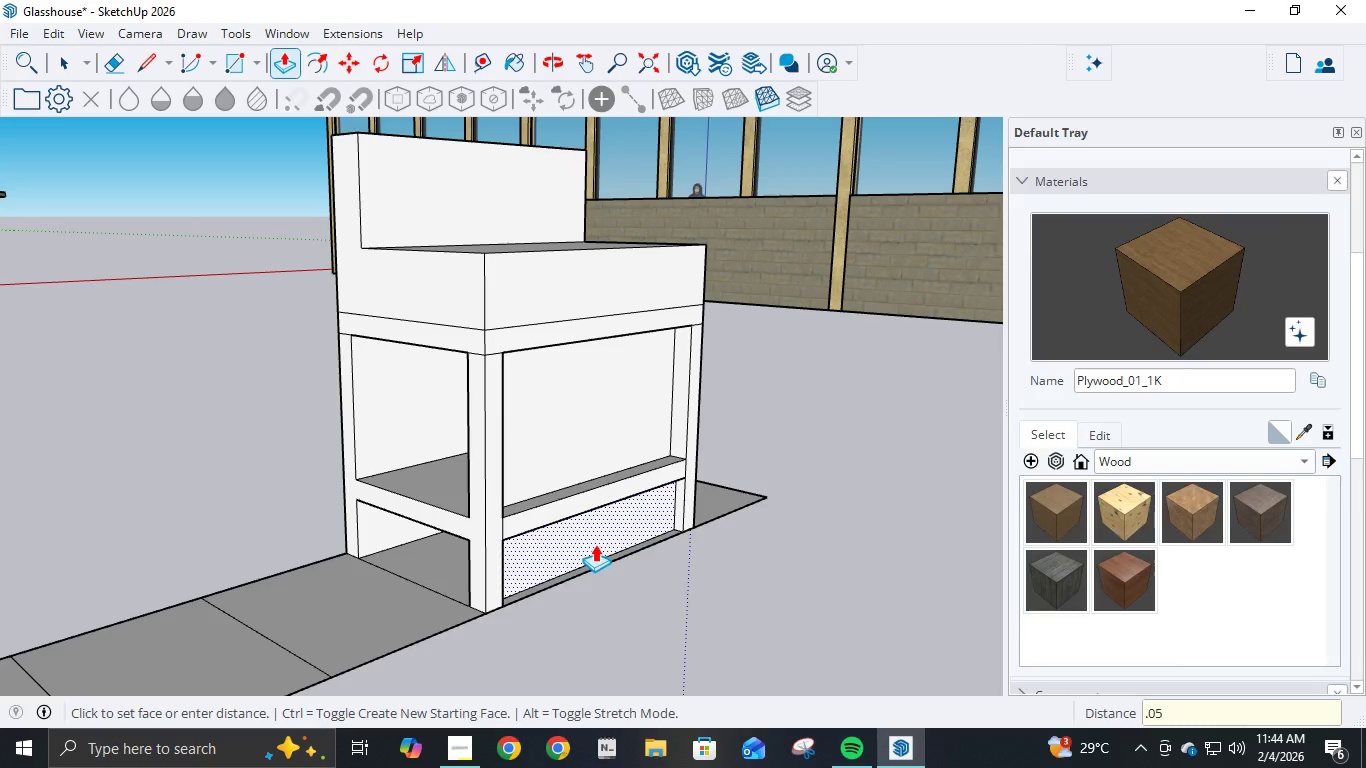 
key(Numpad5)
 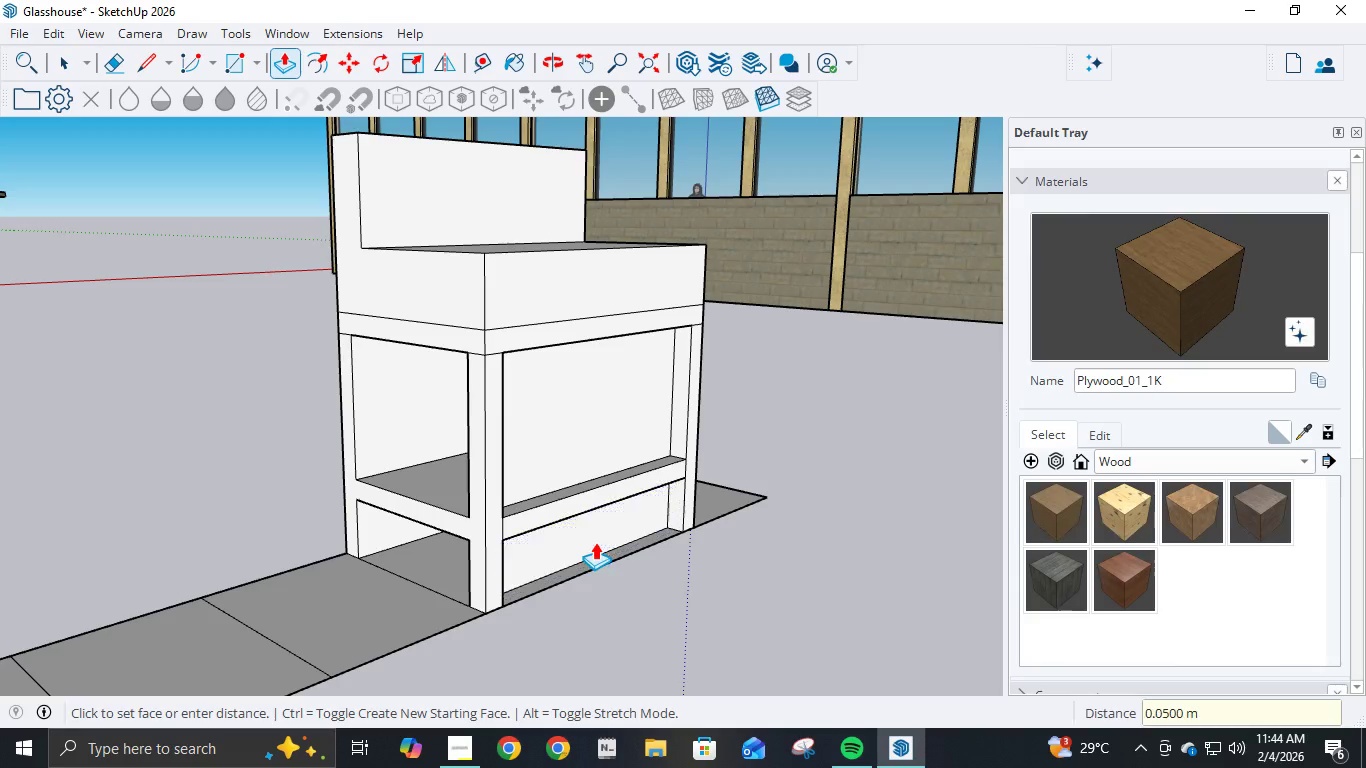 
key(NumpadEnter)
 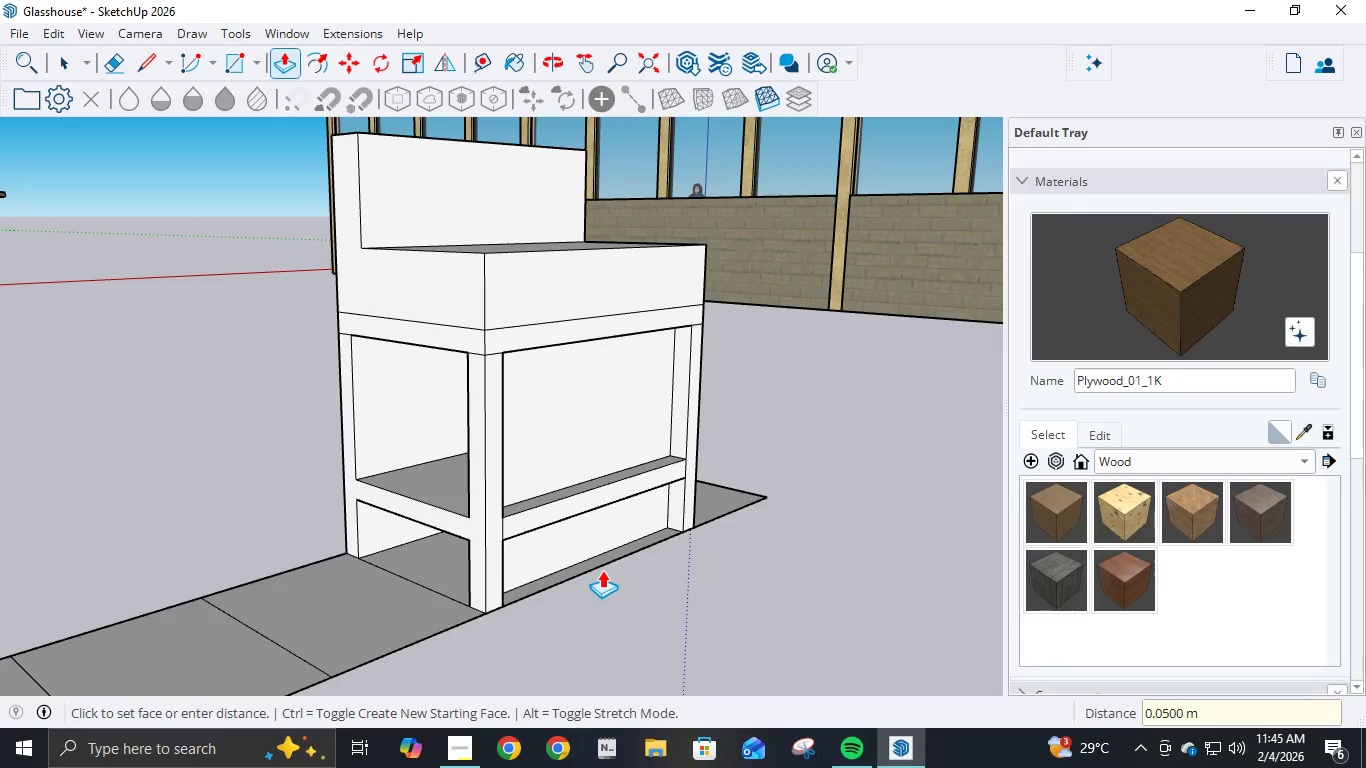 
key(E)
 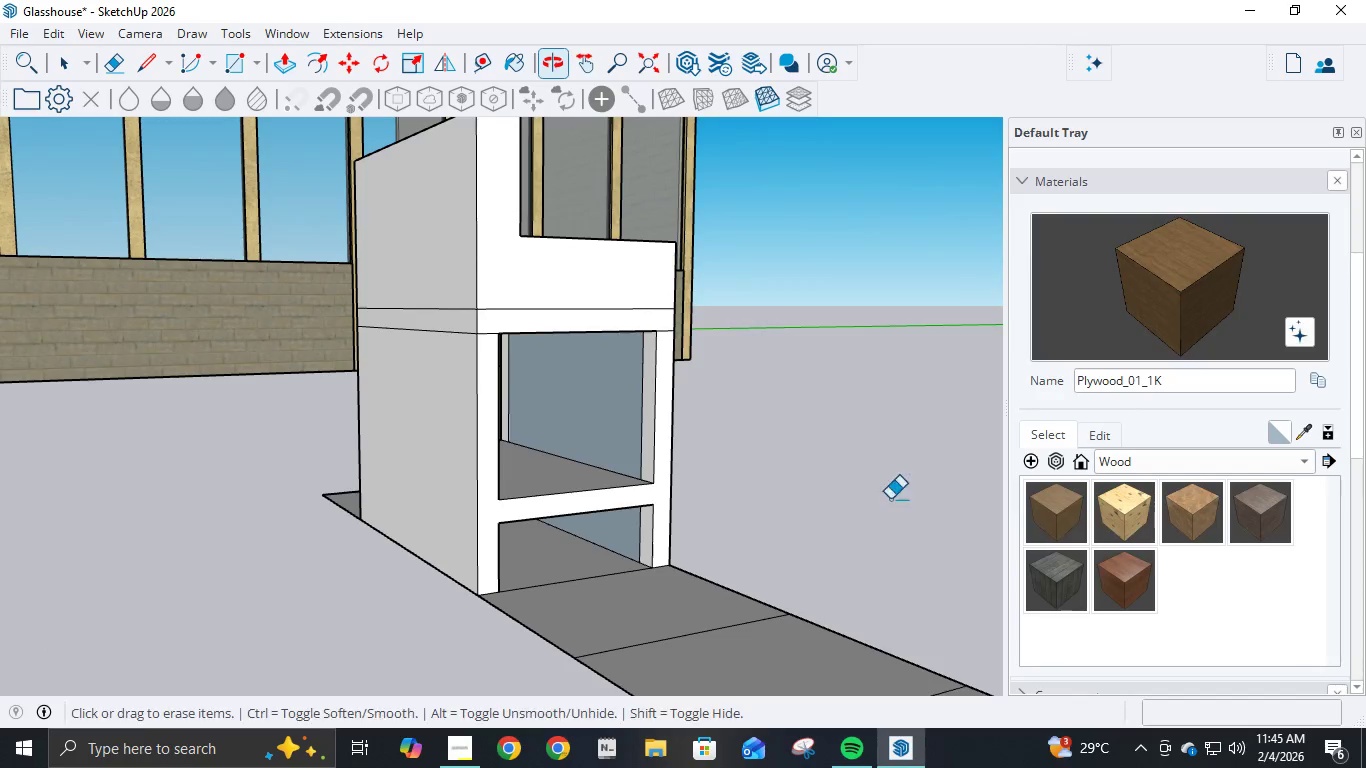 
scroll: coordinate [626, 508], scroll_direction: up, amount: 3.0
 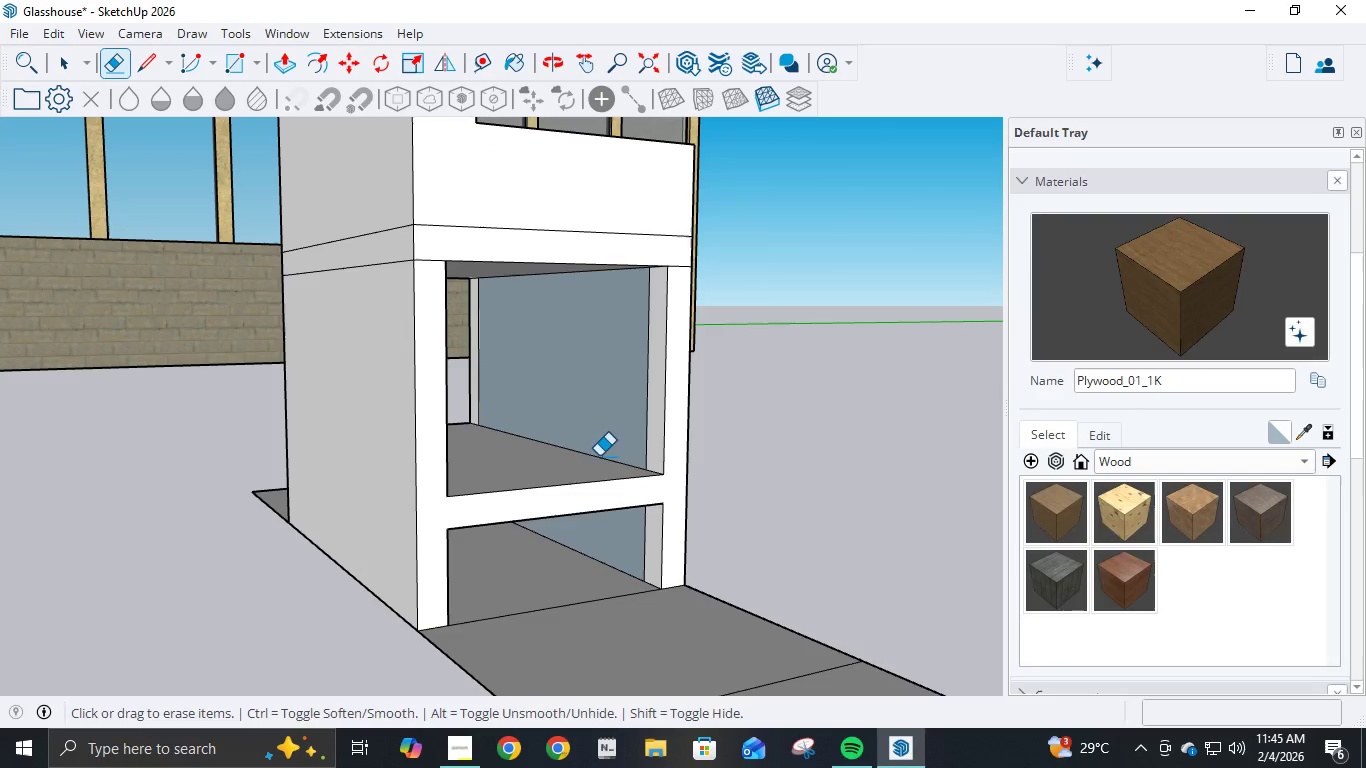 
left_click([598, 457])
 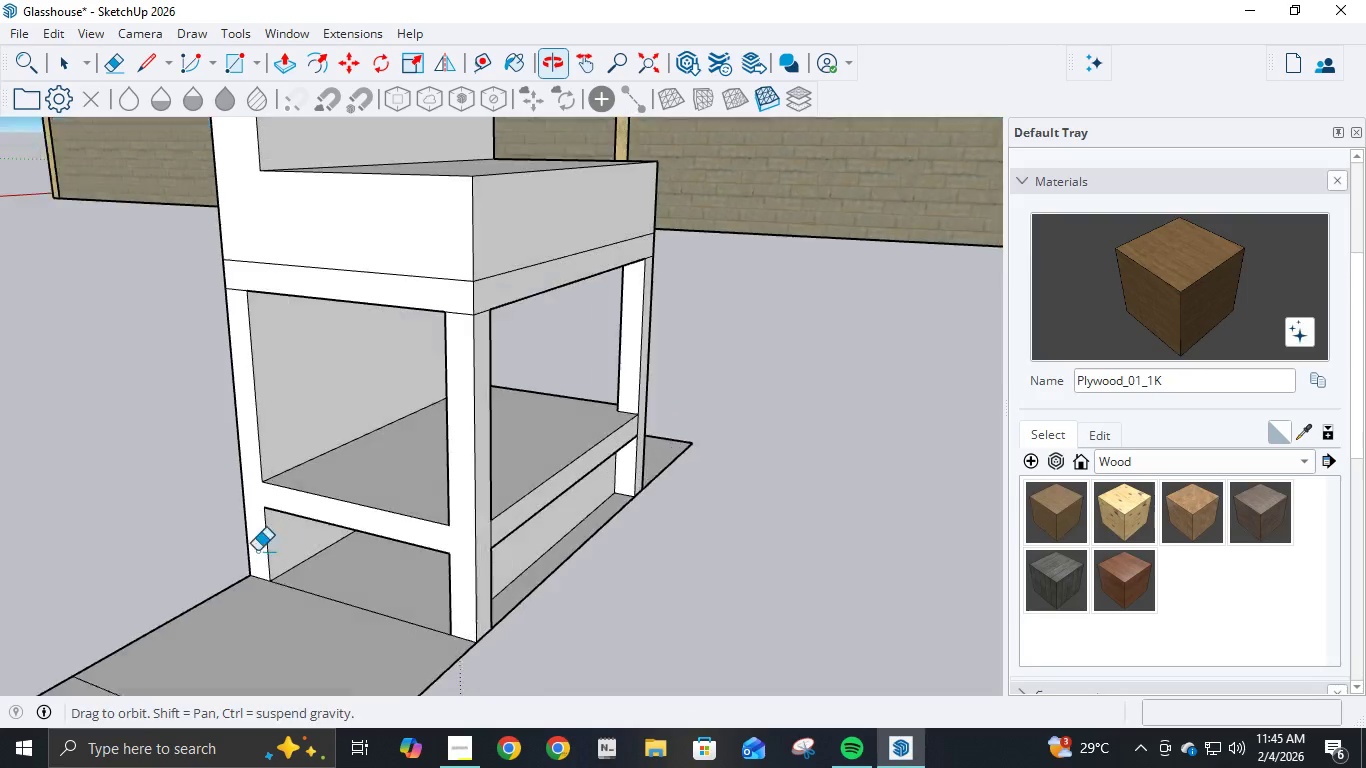 
scroll: coordinate [490, 496], scroll_direction: up, amount: 3.0
 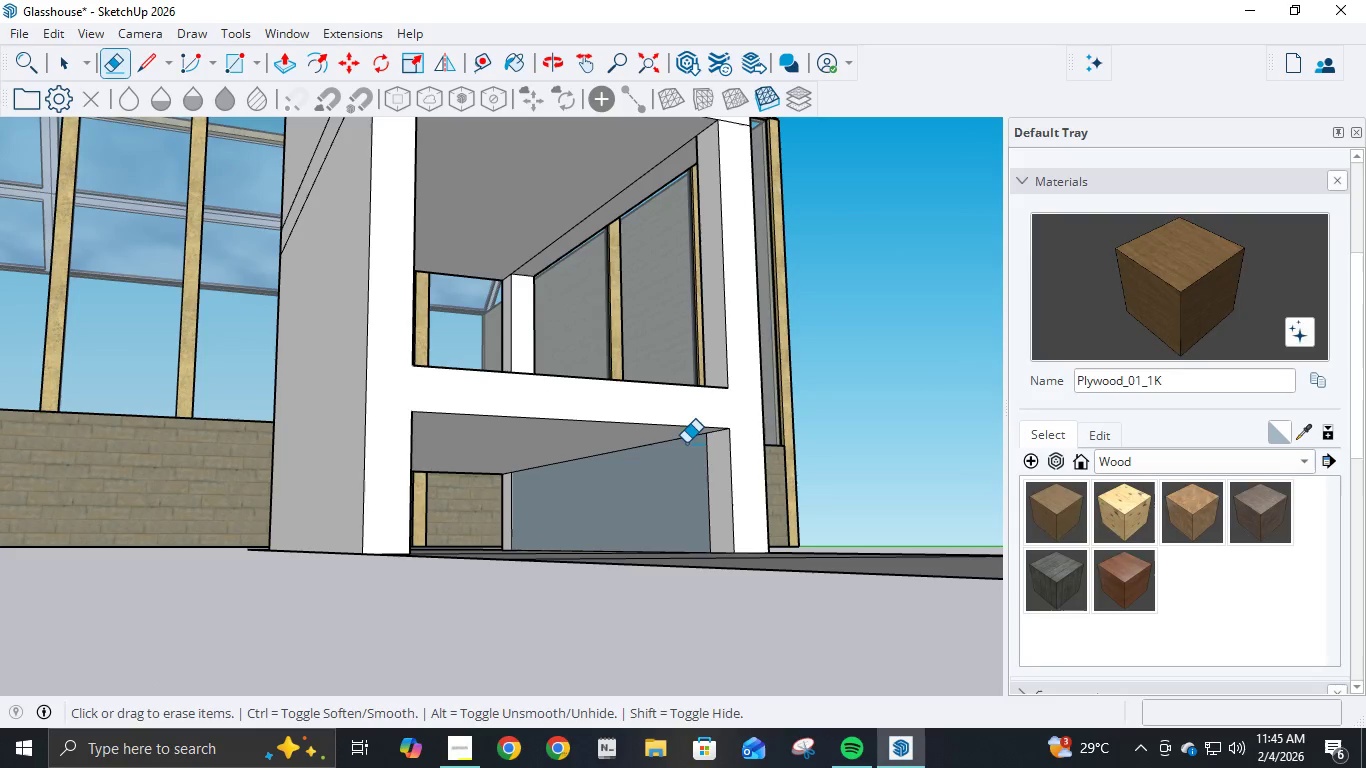 
left_click([685, 441])
 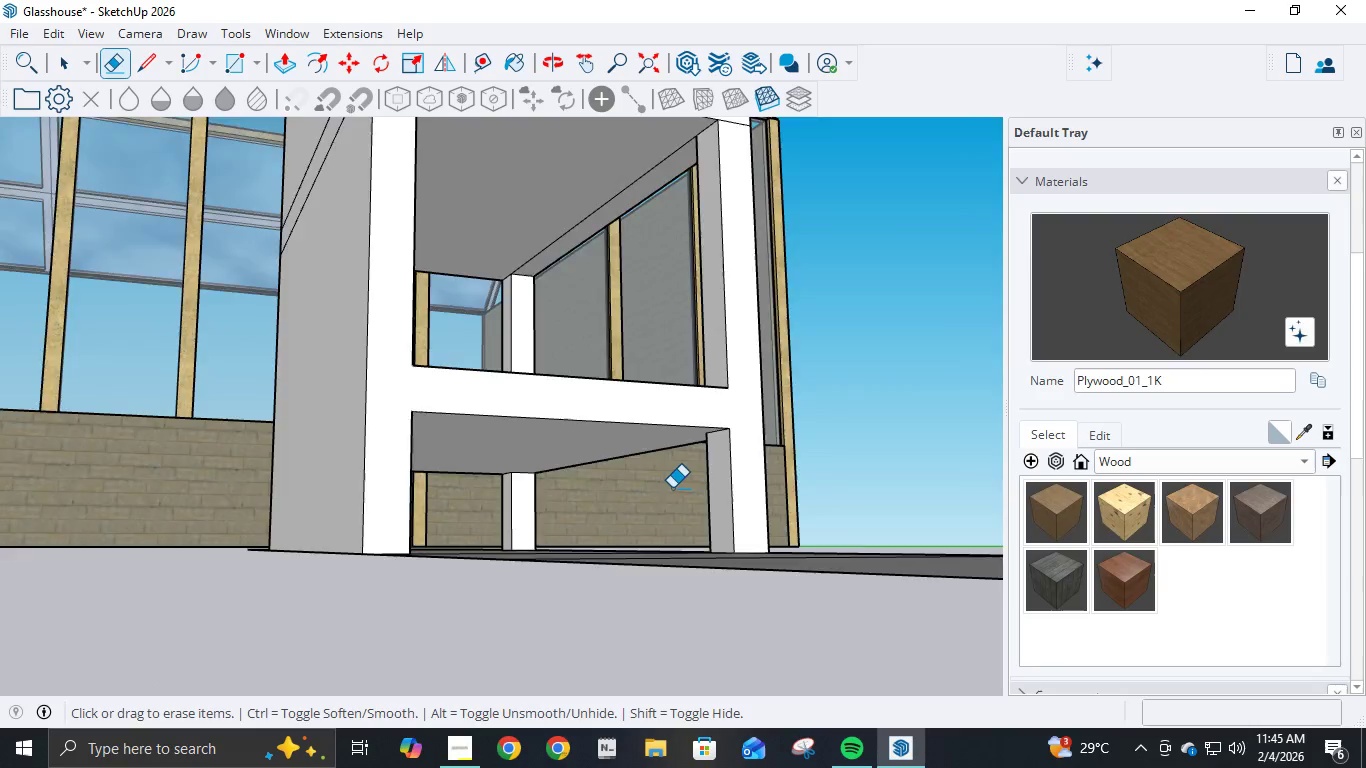 
scroll: coordinate [672, 488], scroll_direction: down, amount: 3.0
 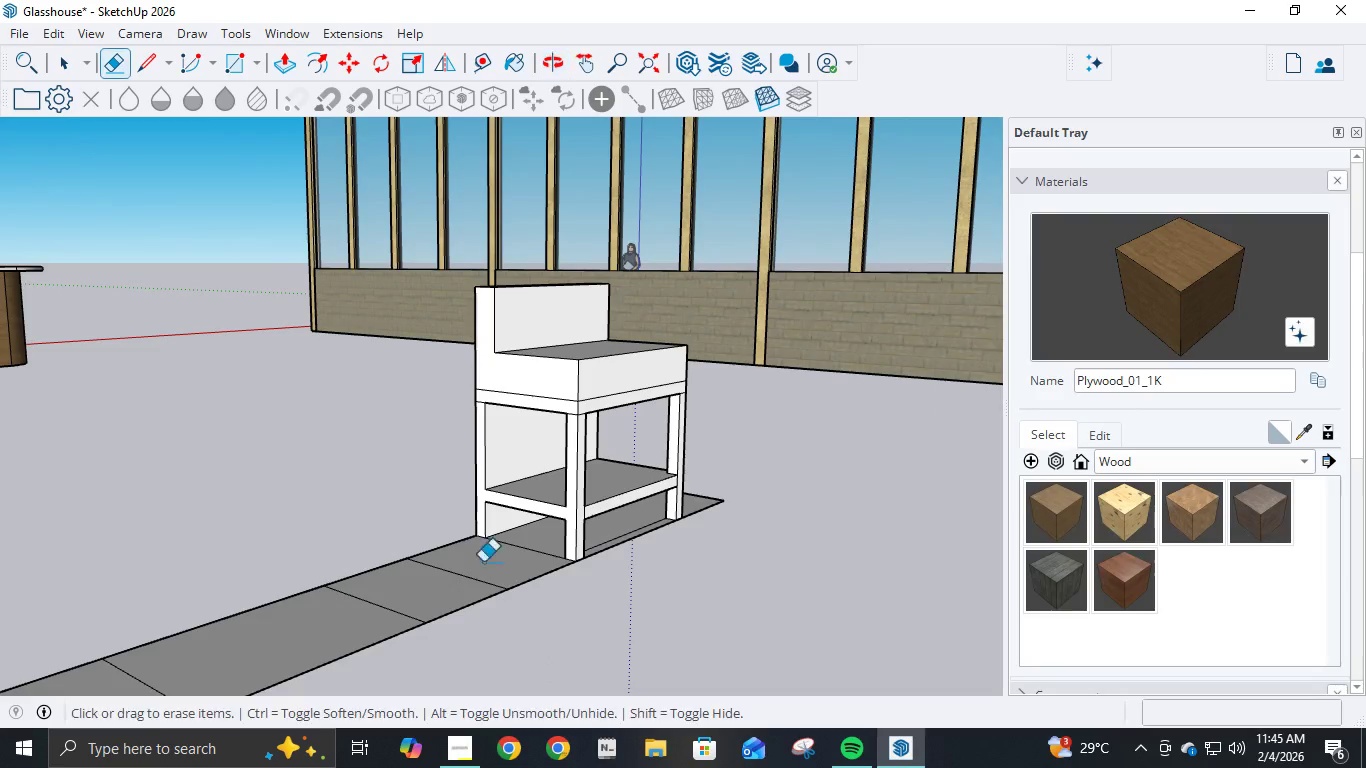 
scroll: coordinate [641, 531], scroll_direction: up, amount: 3.0
 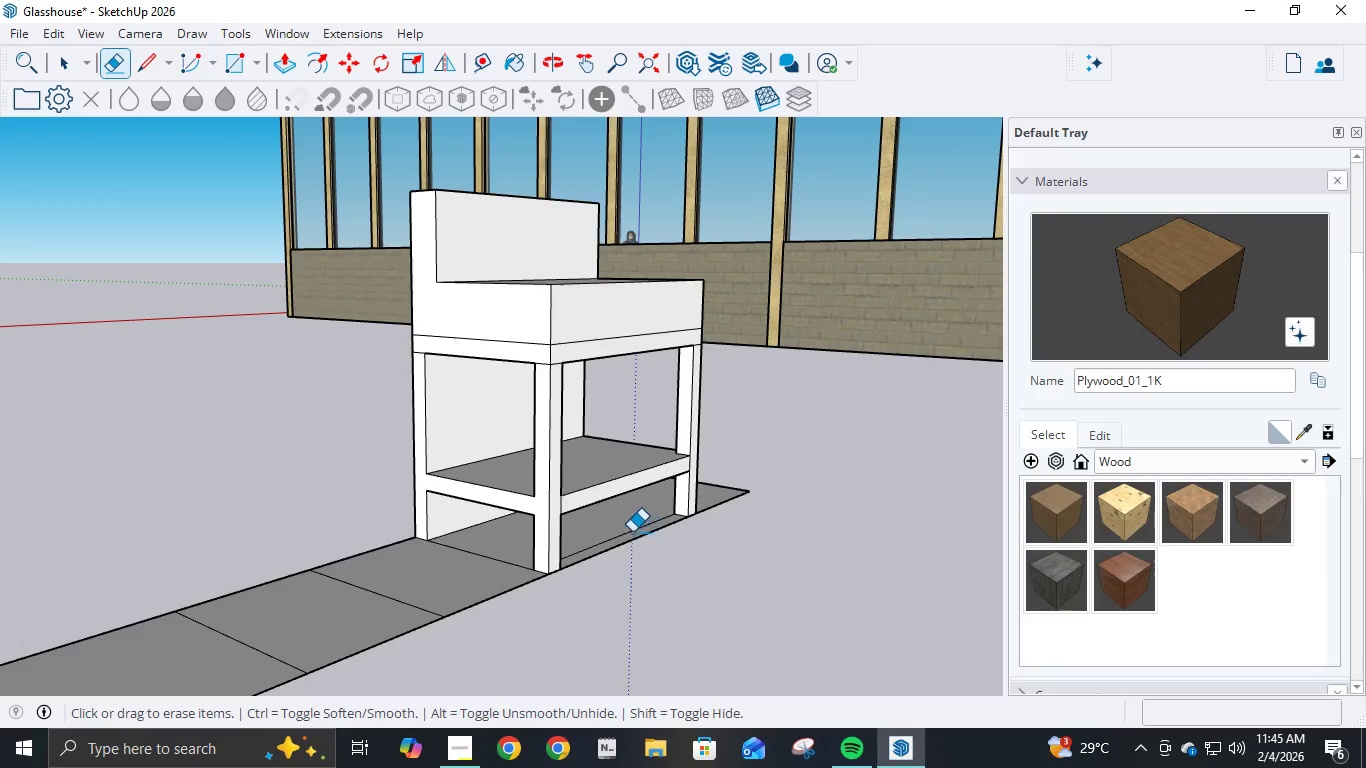 
left_click_drag(start_coordinate=[632, 532], to_coordinate=[643, 553])
 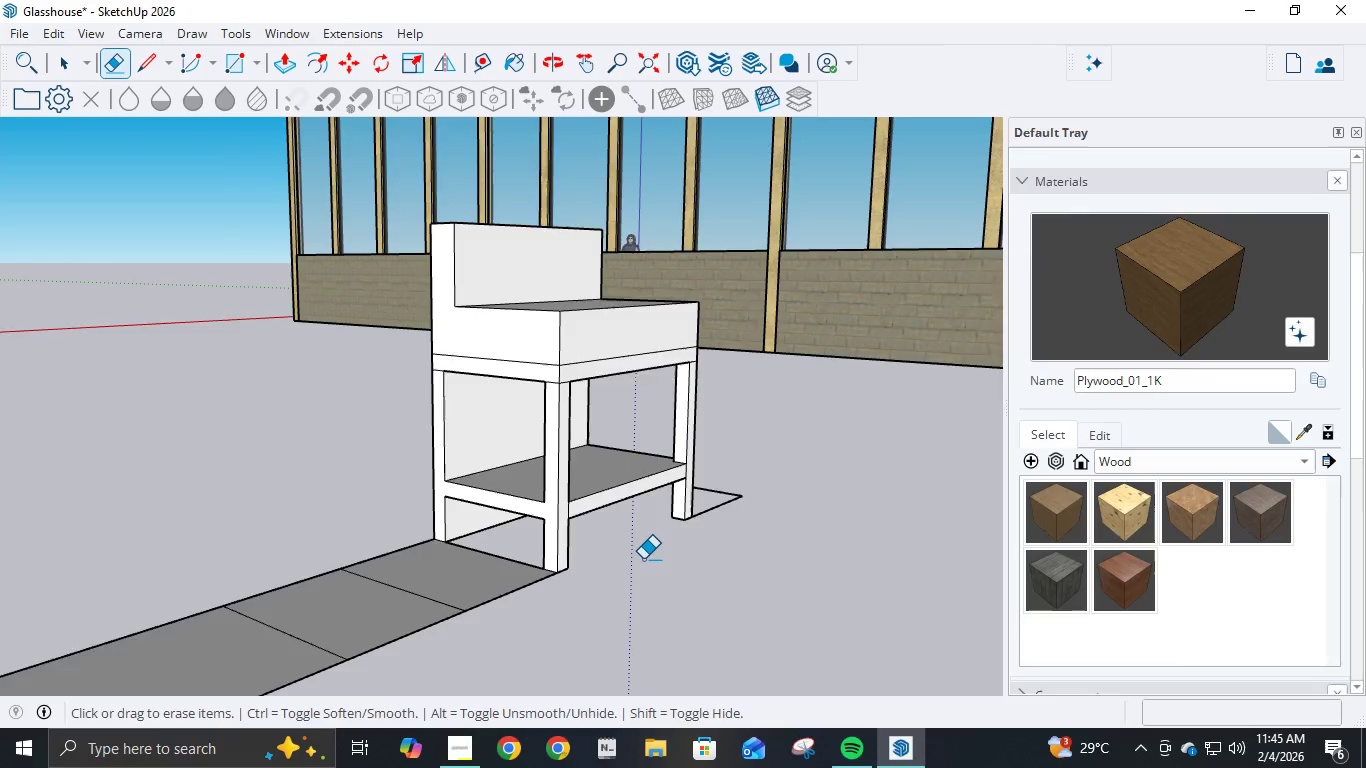 
scroll: coordinate [643, 559], scroll_direction: down, amount: 2.0
 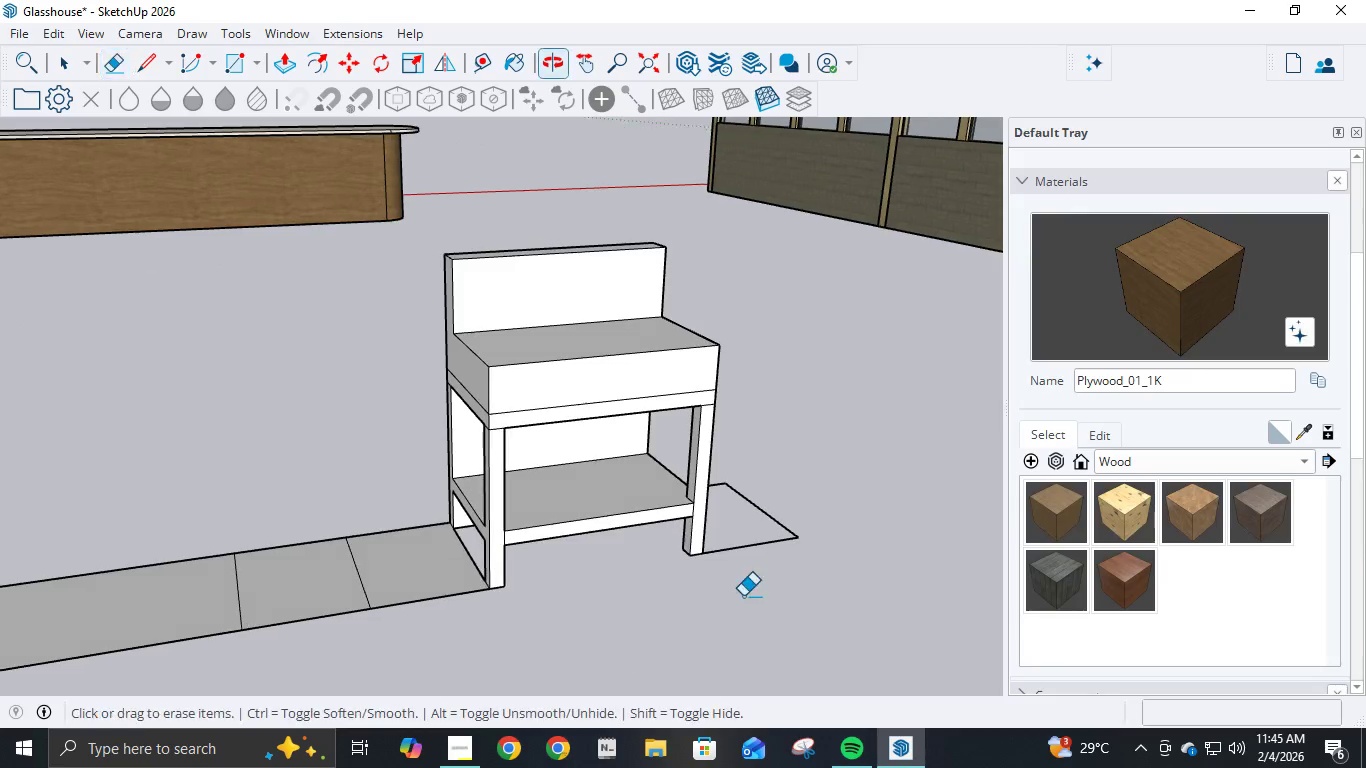 
left_click_drag(start_coordinate=[748, 577], to_coordinate=[782, 499])
 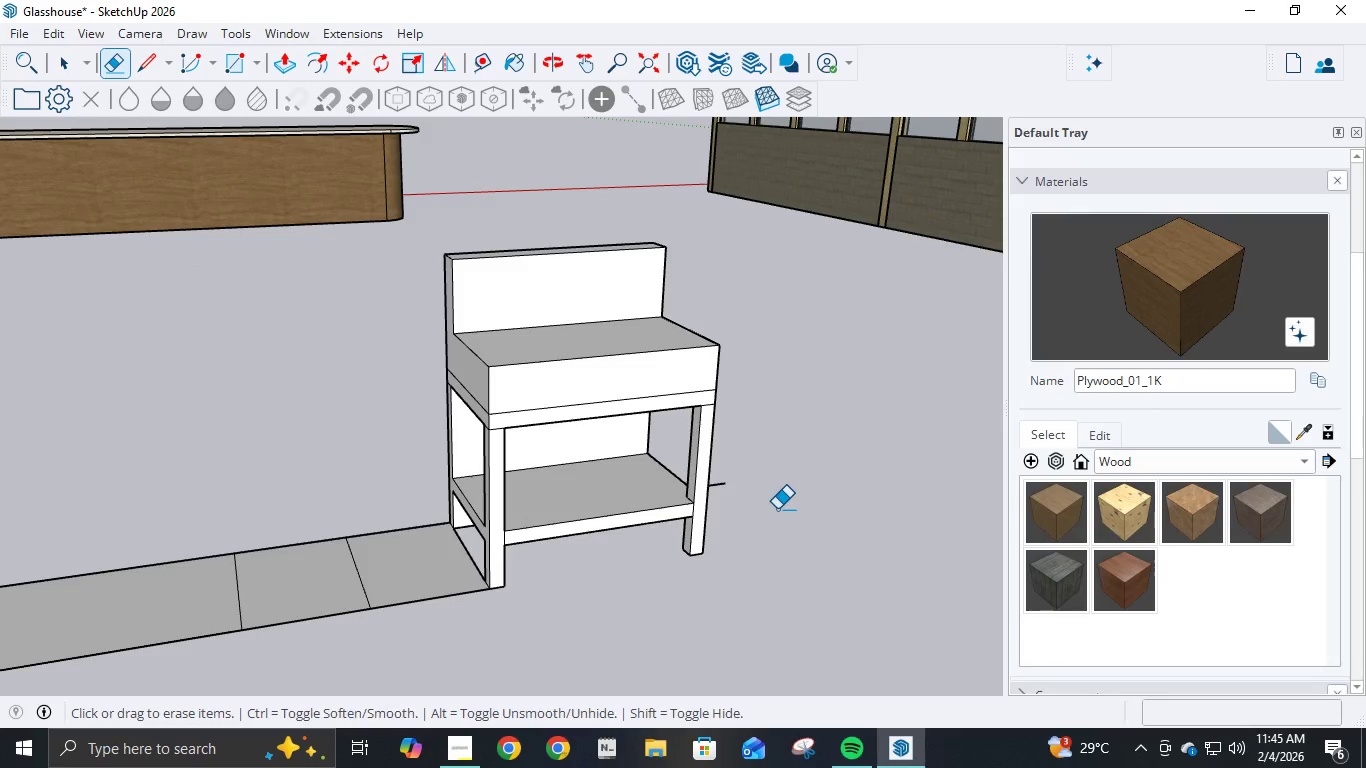 
key(Control+ControlLeft)
 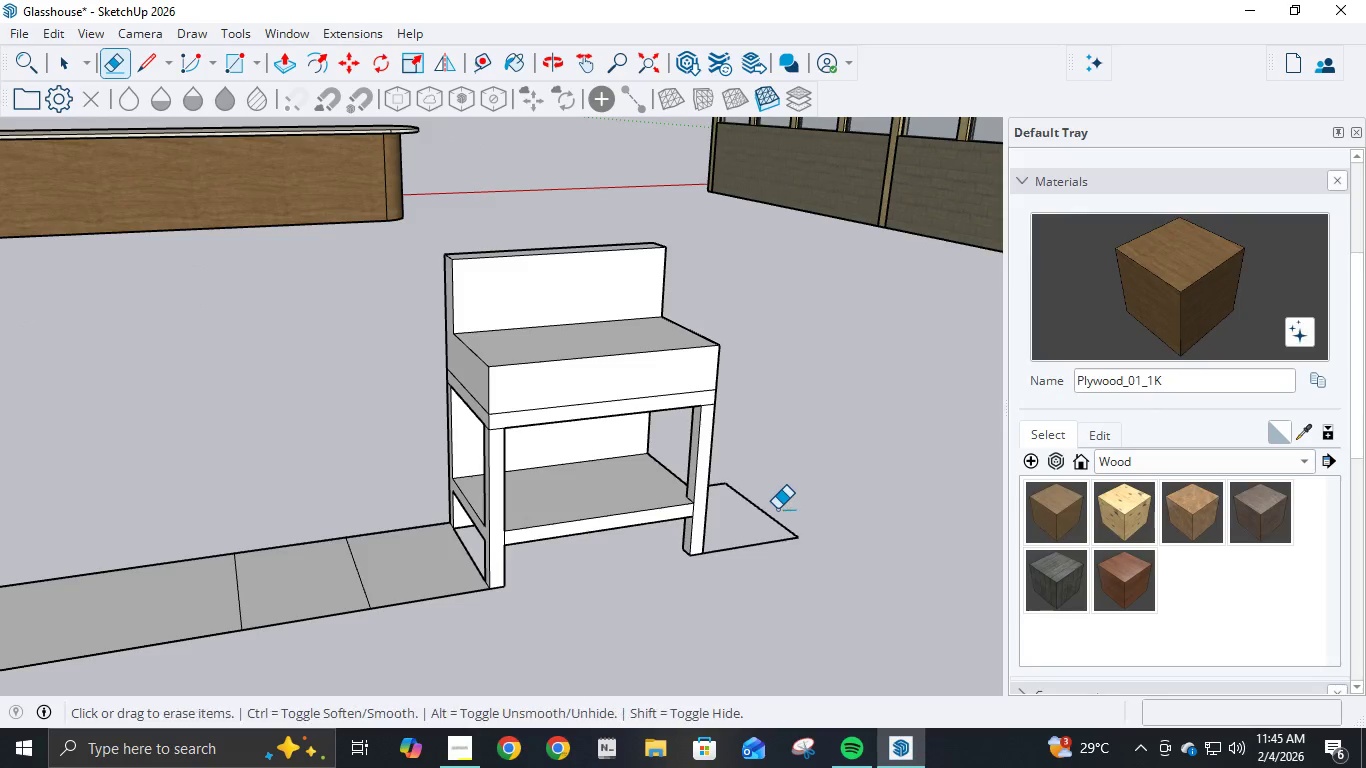 
key(Control+Z)
 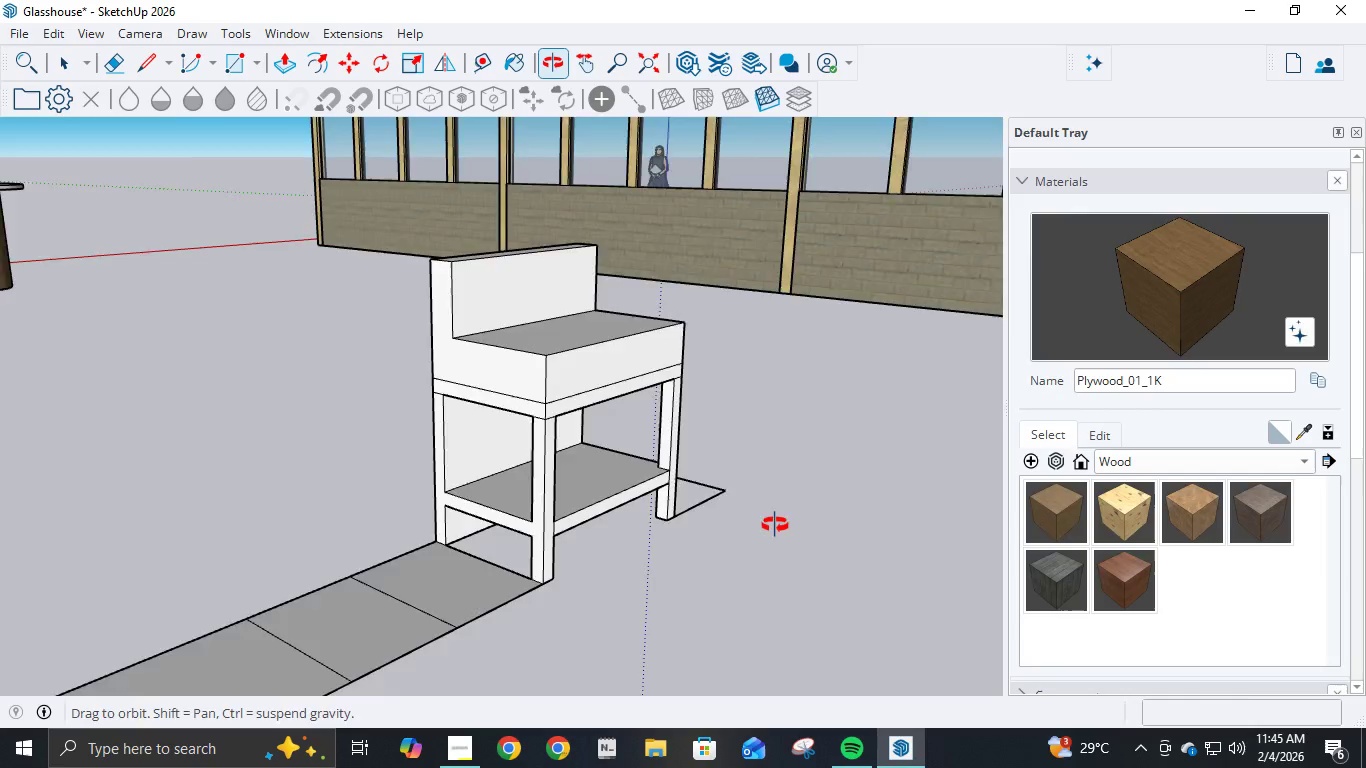 
scroll: coordinate [452, 487], scroll_direction: up, amount: 3.0
 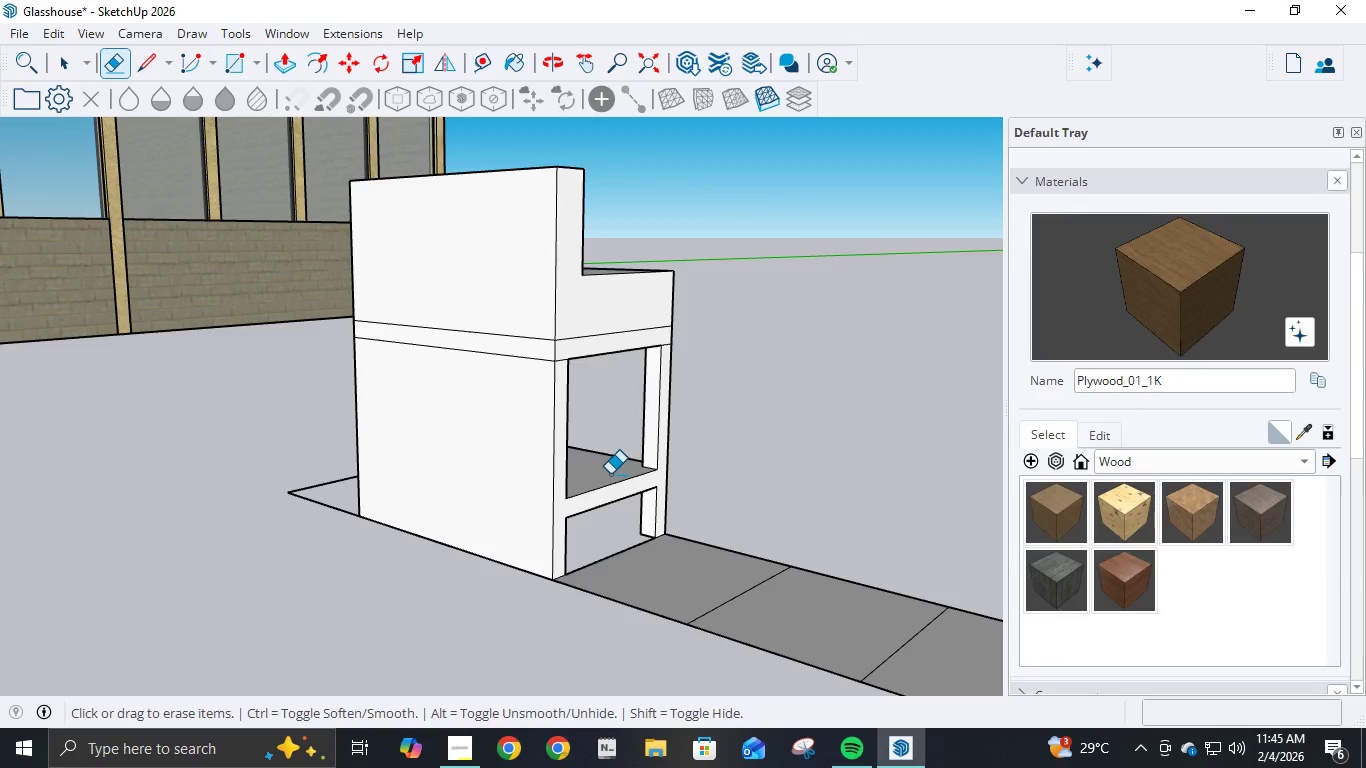 
key(P)
 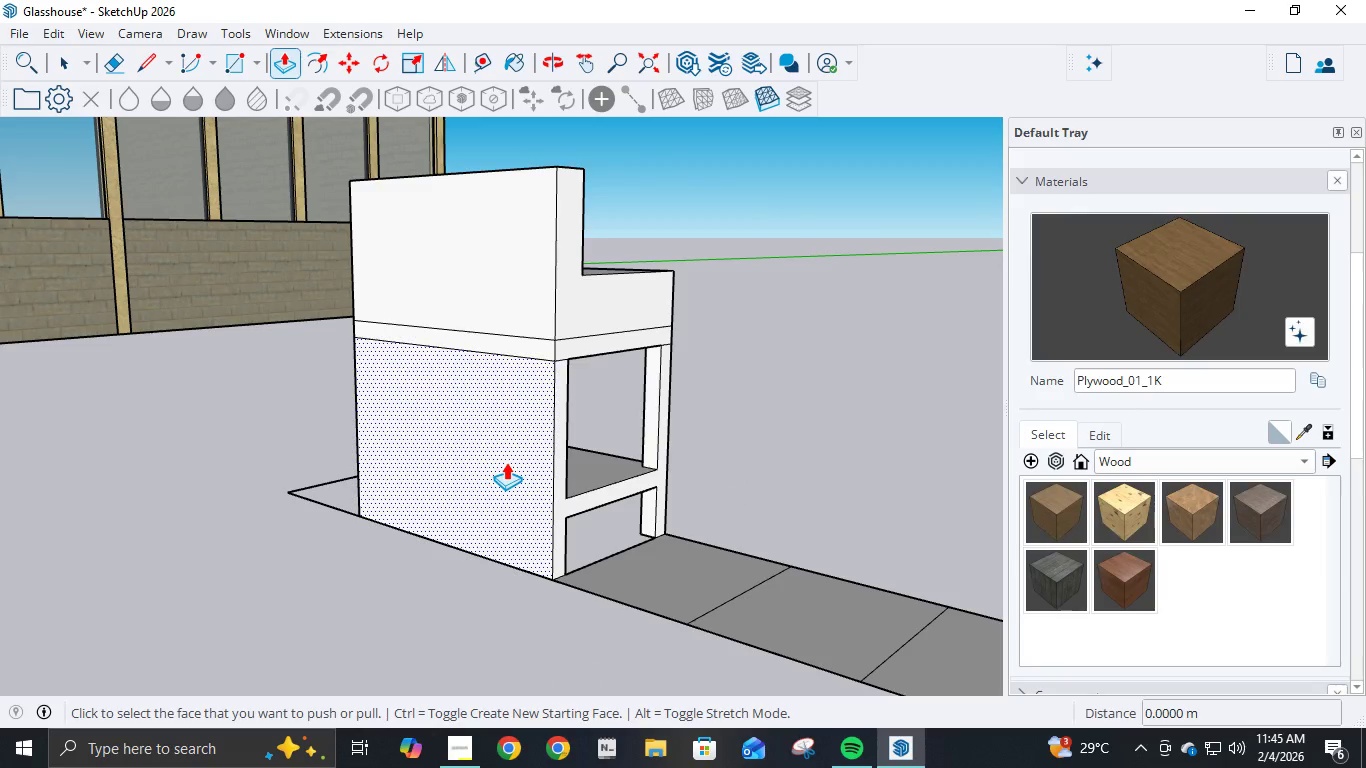 
key(Escape)
 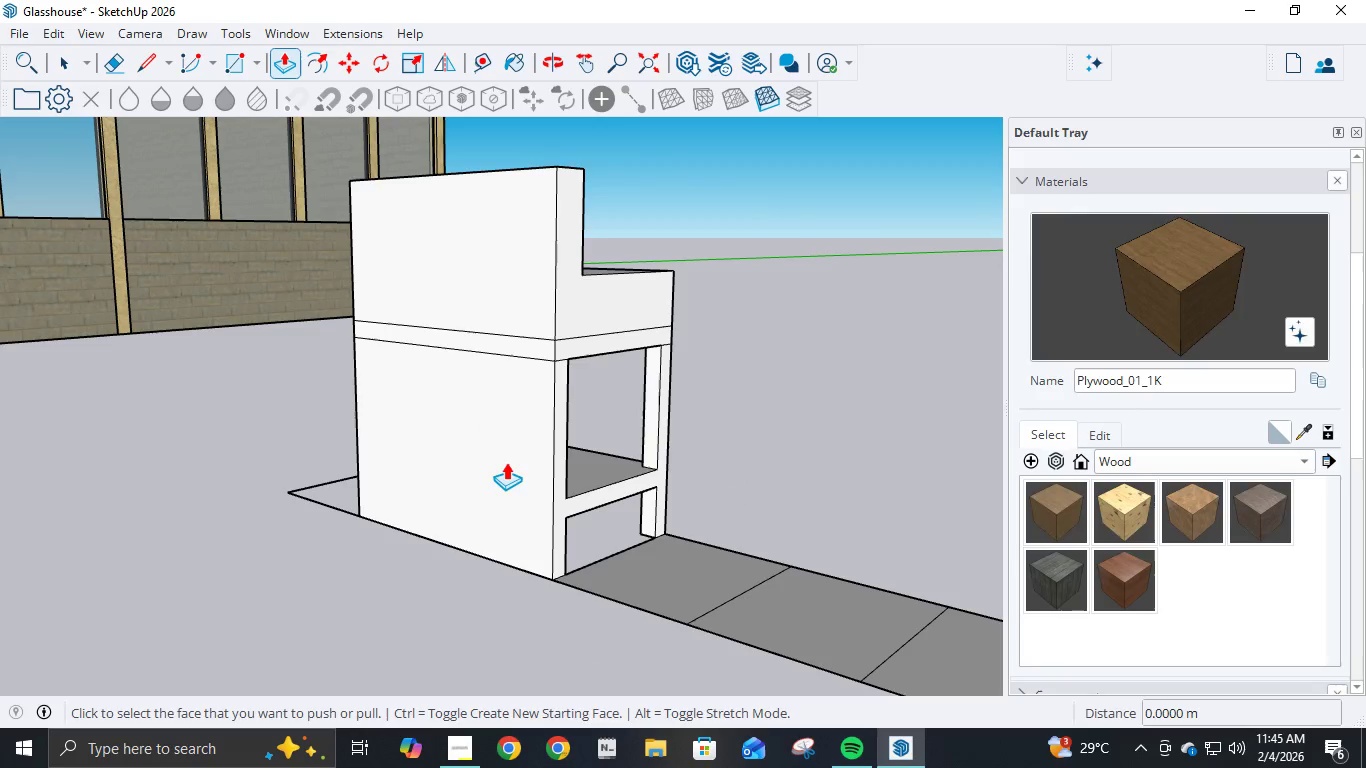 
key(L)
 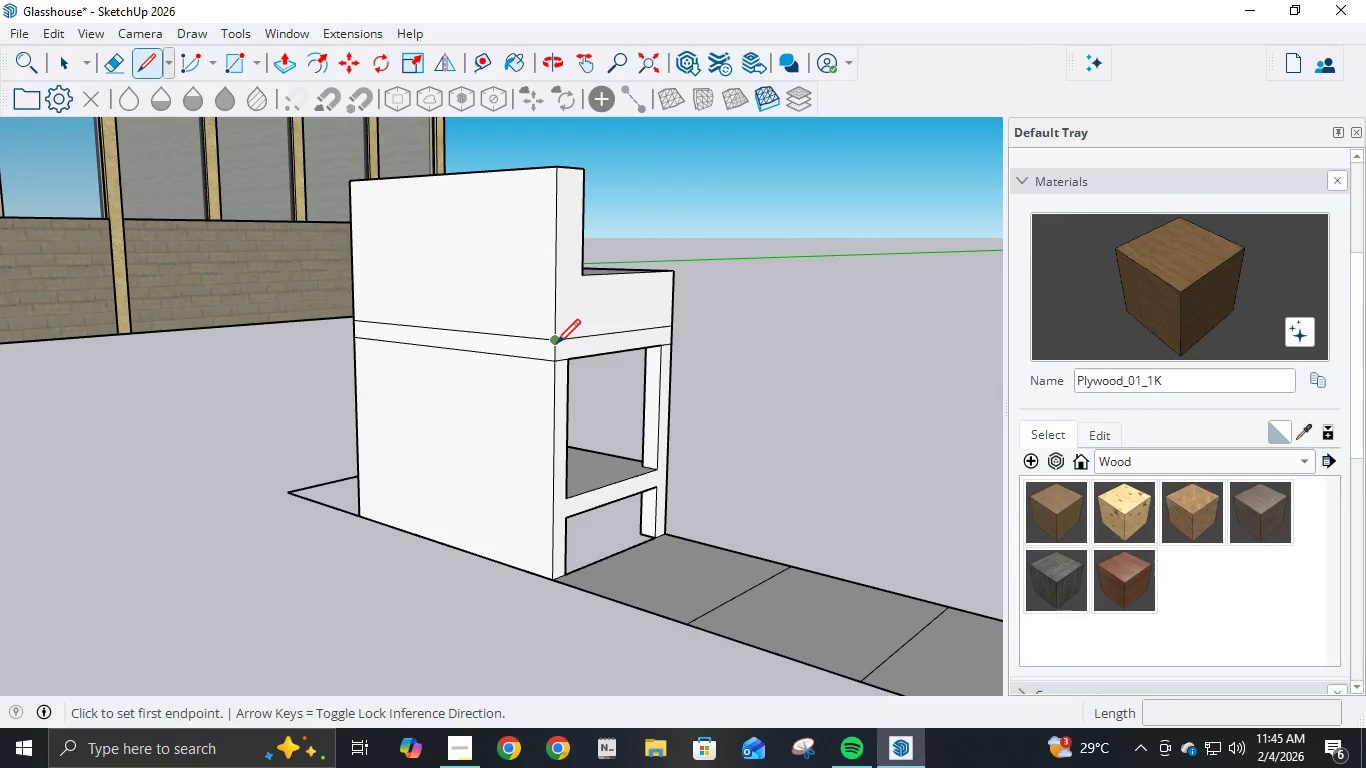 
left_click([556, 362])
 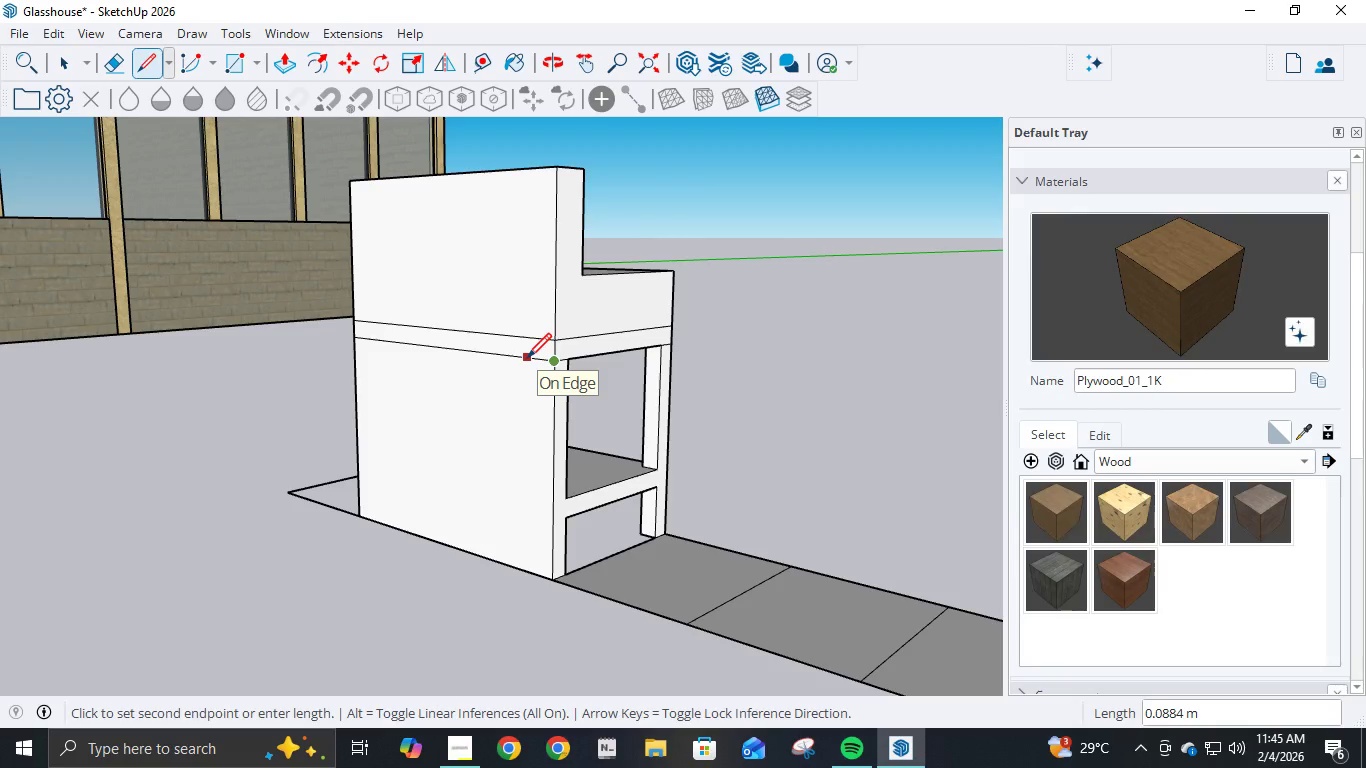 
key(NumpadDecimal)
 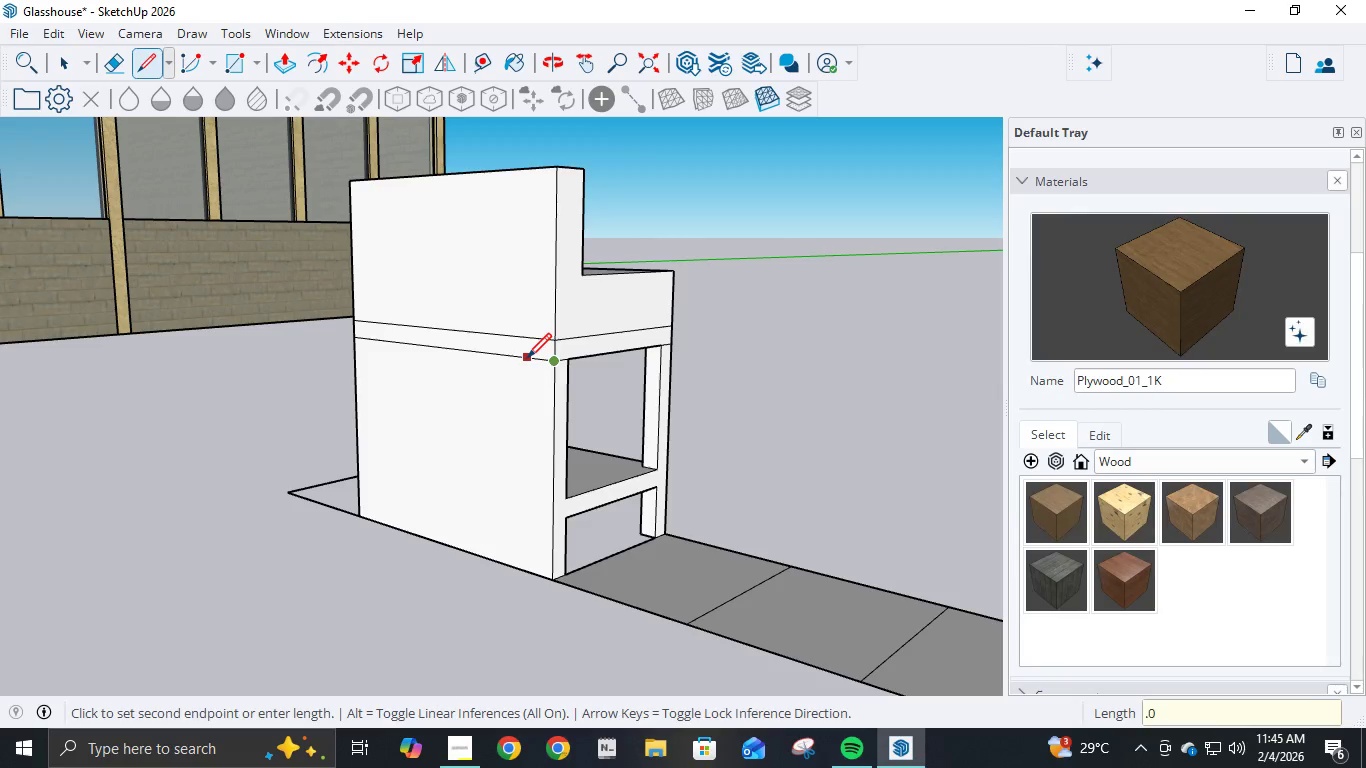 
key(Numpad0)
 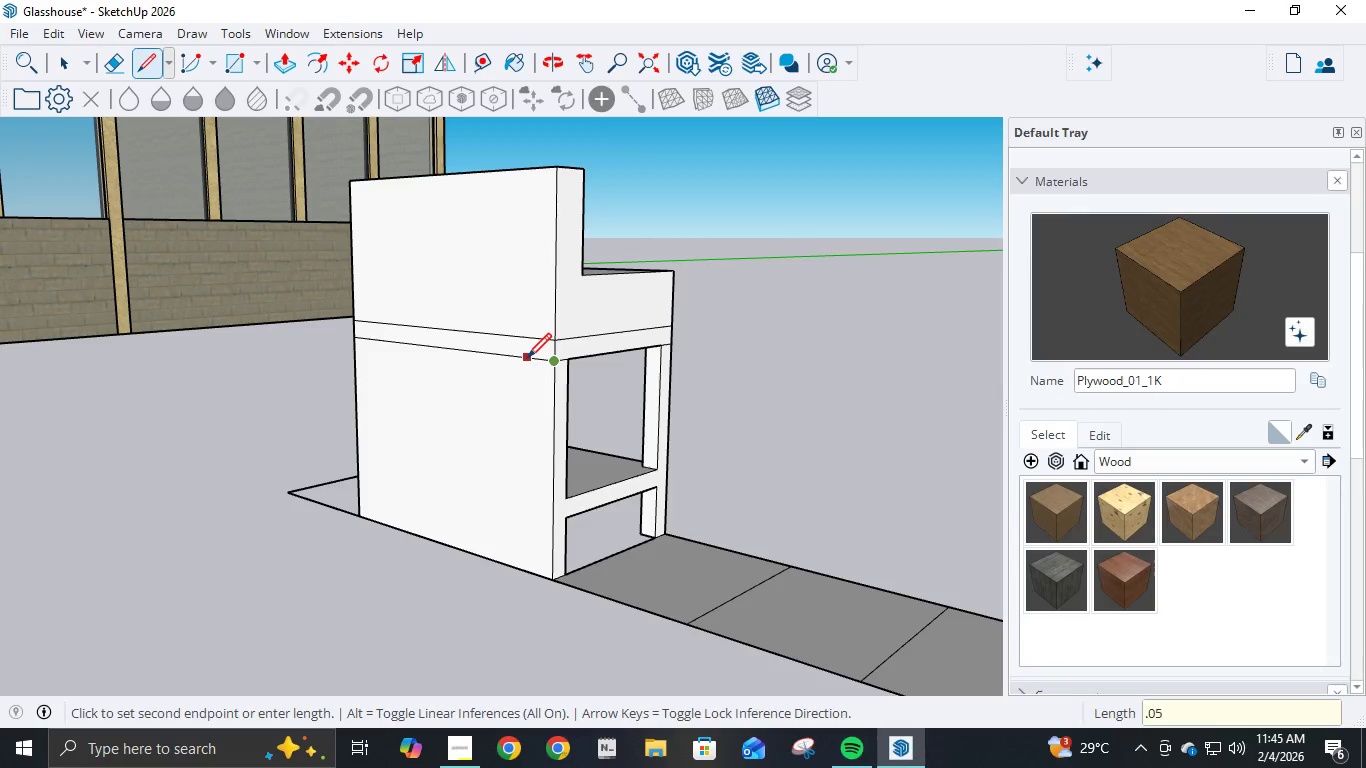 
key(Numpad5)
 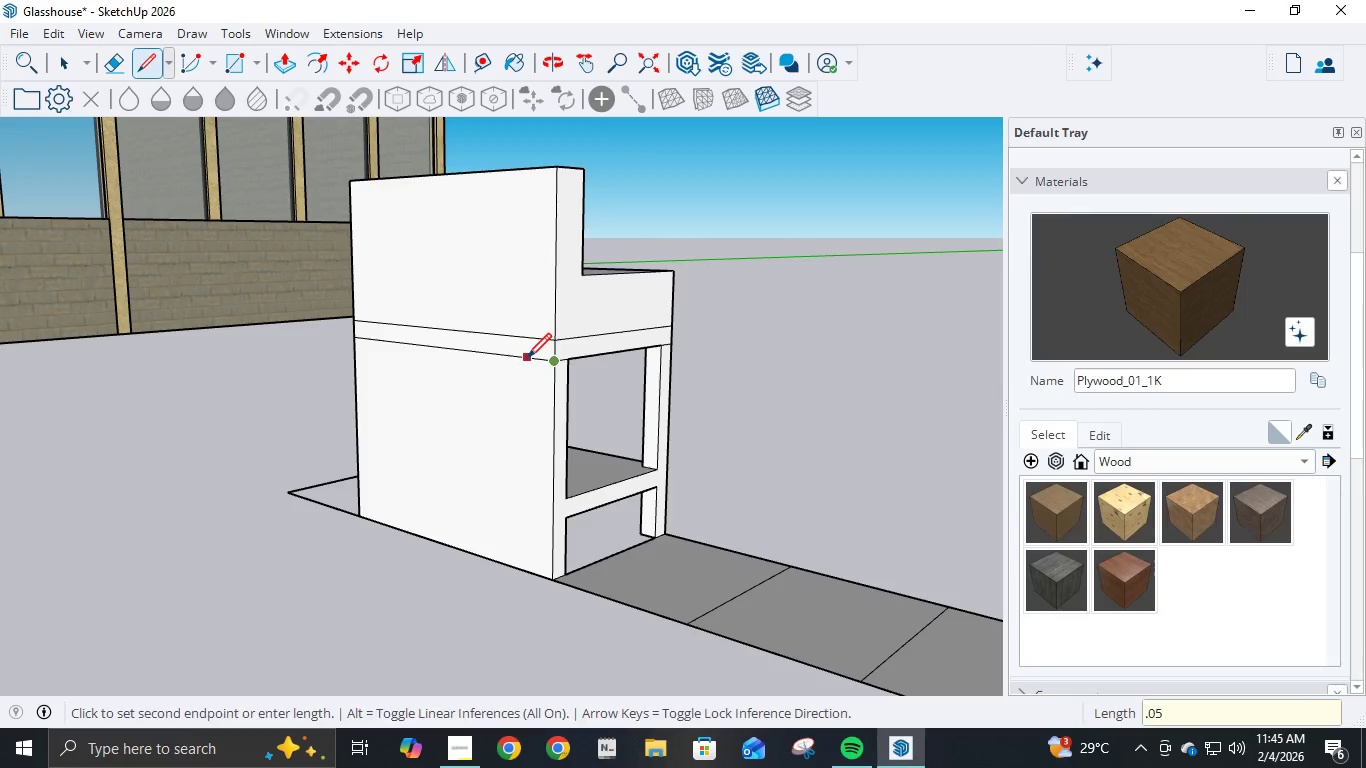 
key(NumpadEnter)
 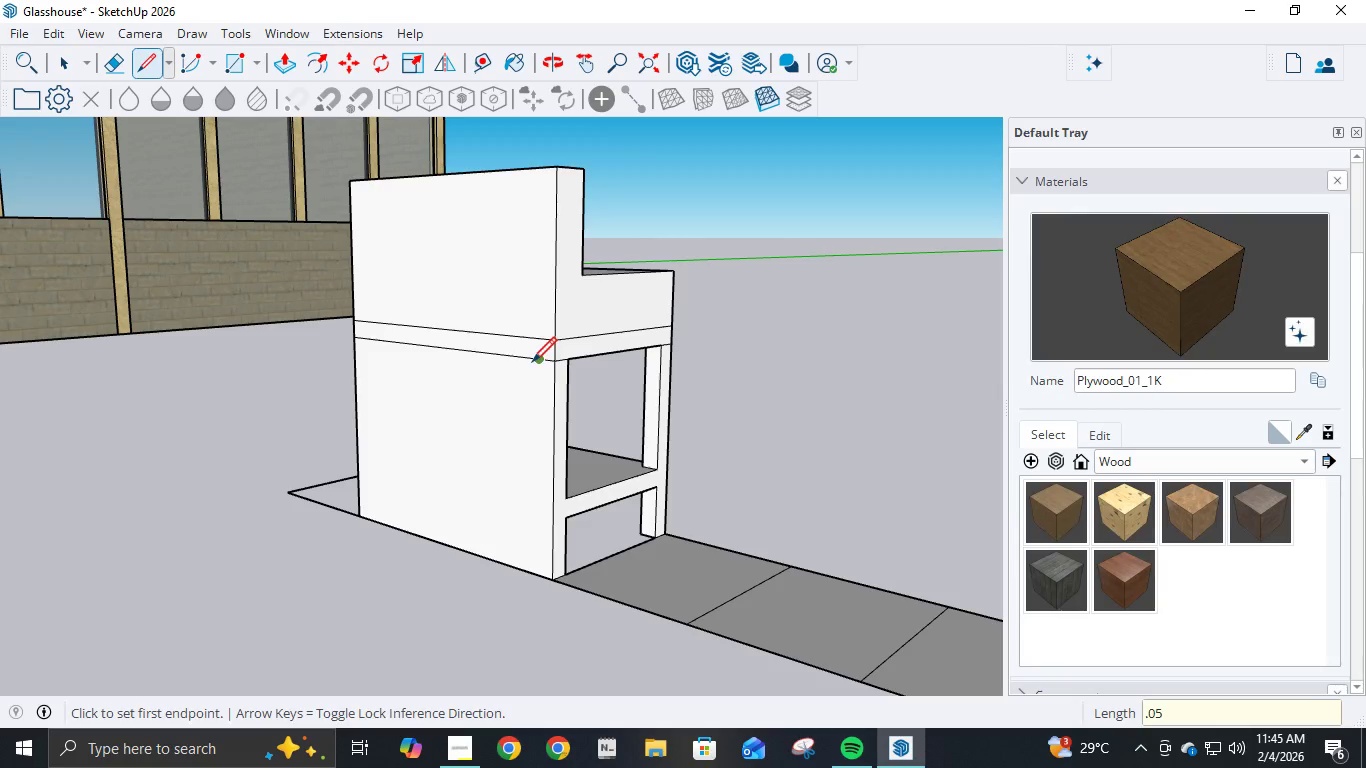 
left_click([532, 364])
 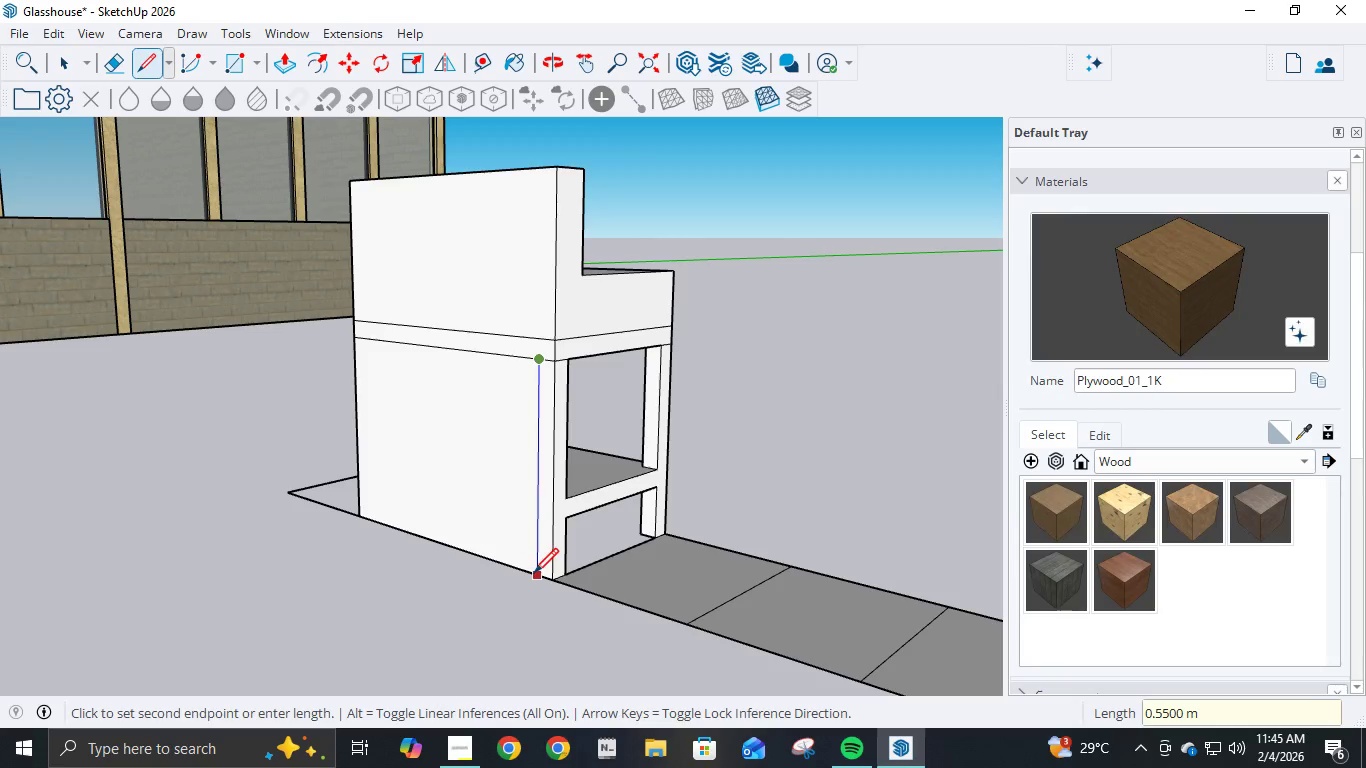 
left_click([534, 575])
 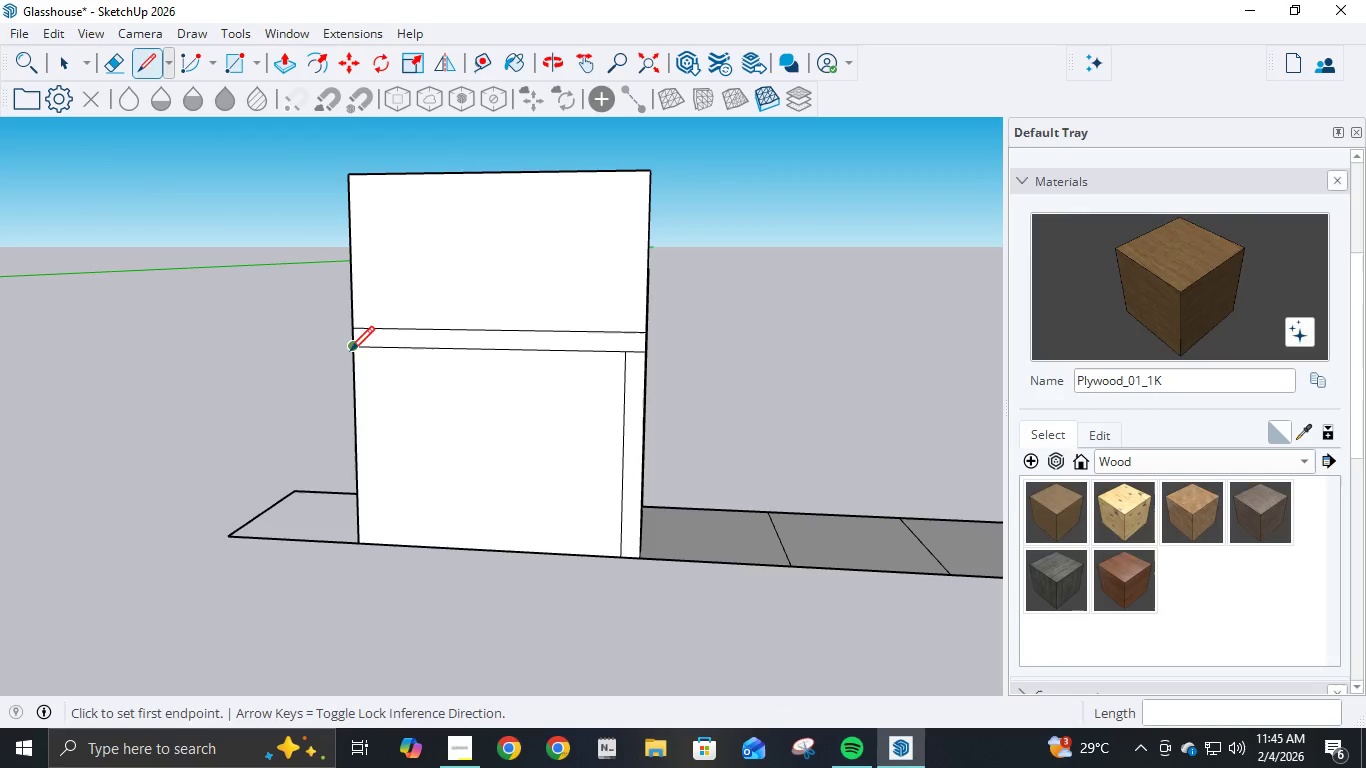 
left_click_drag(start_coordinate=[352, 354], to_coordinate=[364, 354])
 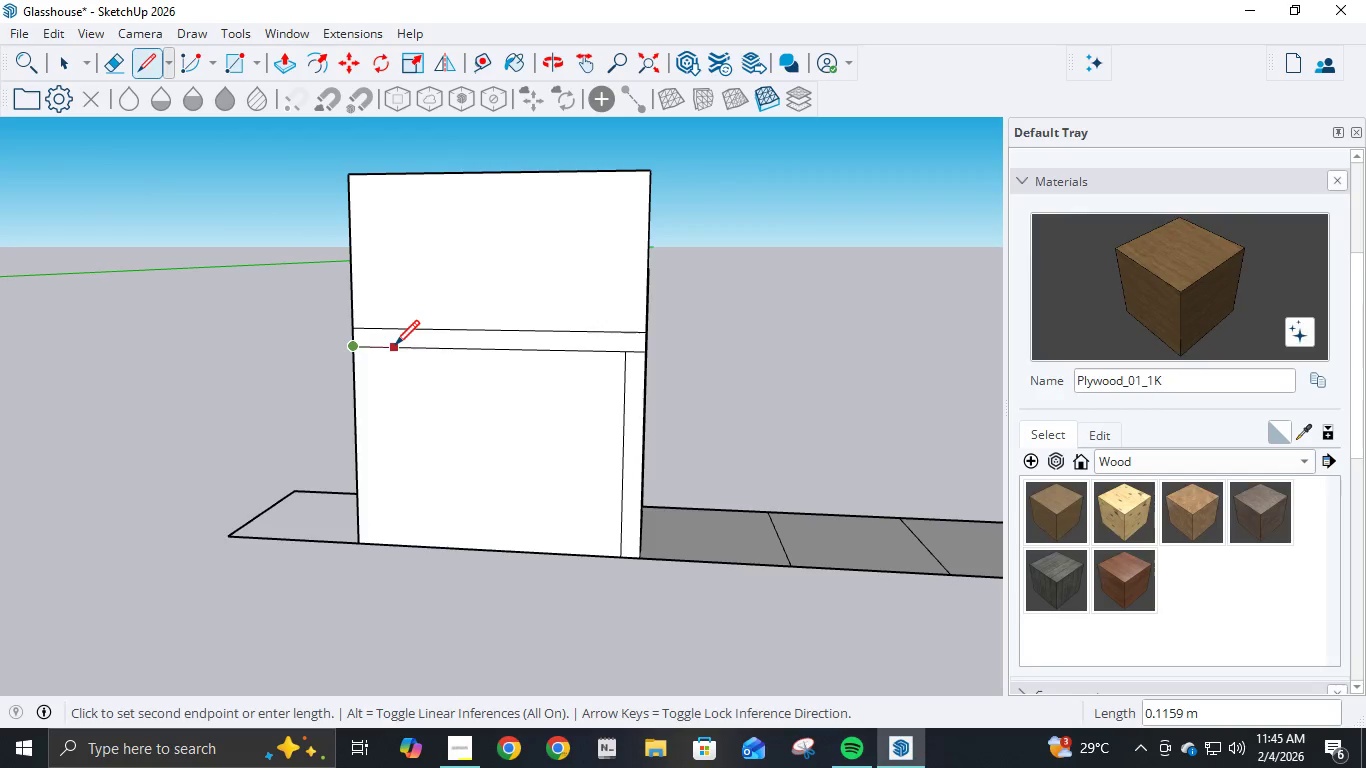 
key(NumpadDecimal)
 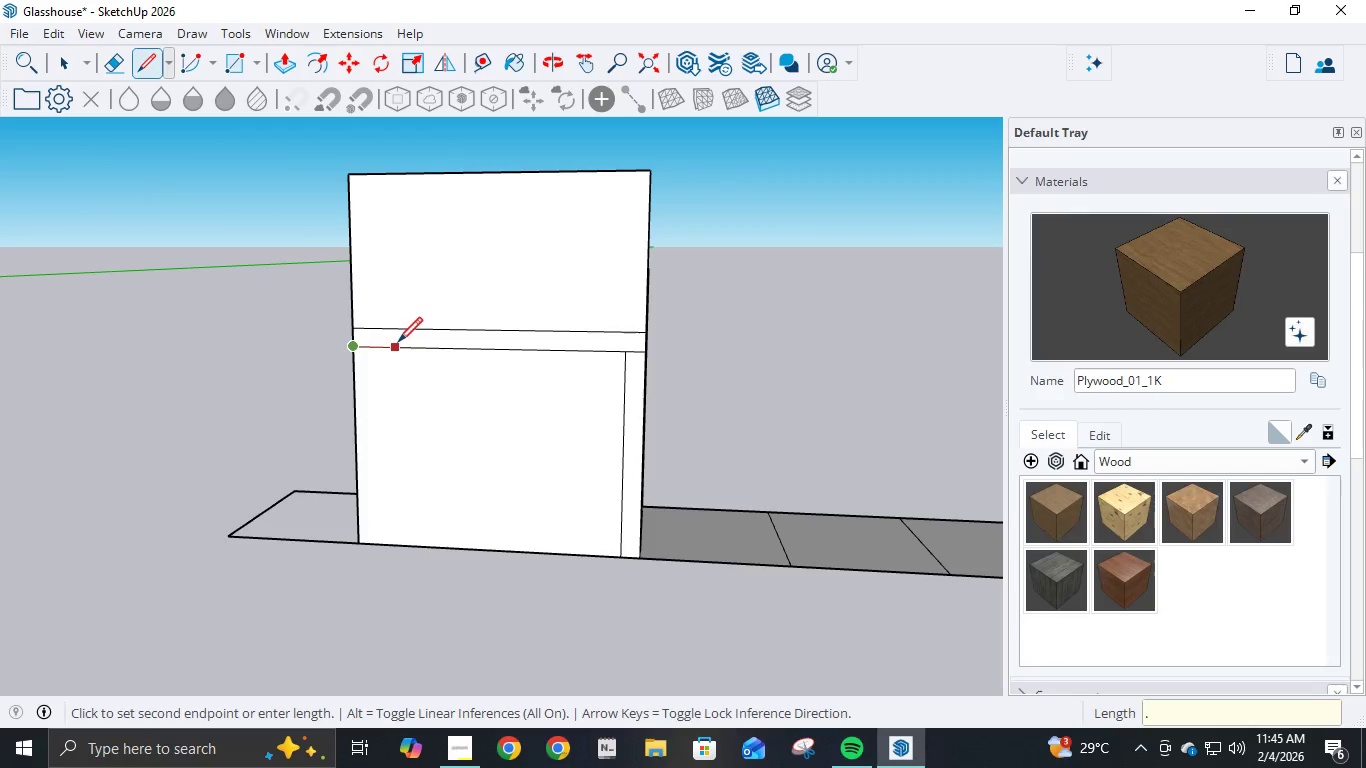 
key(Numpad0)
 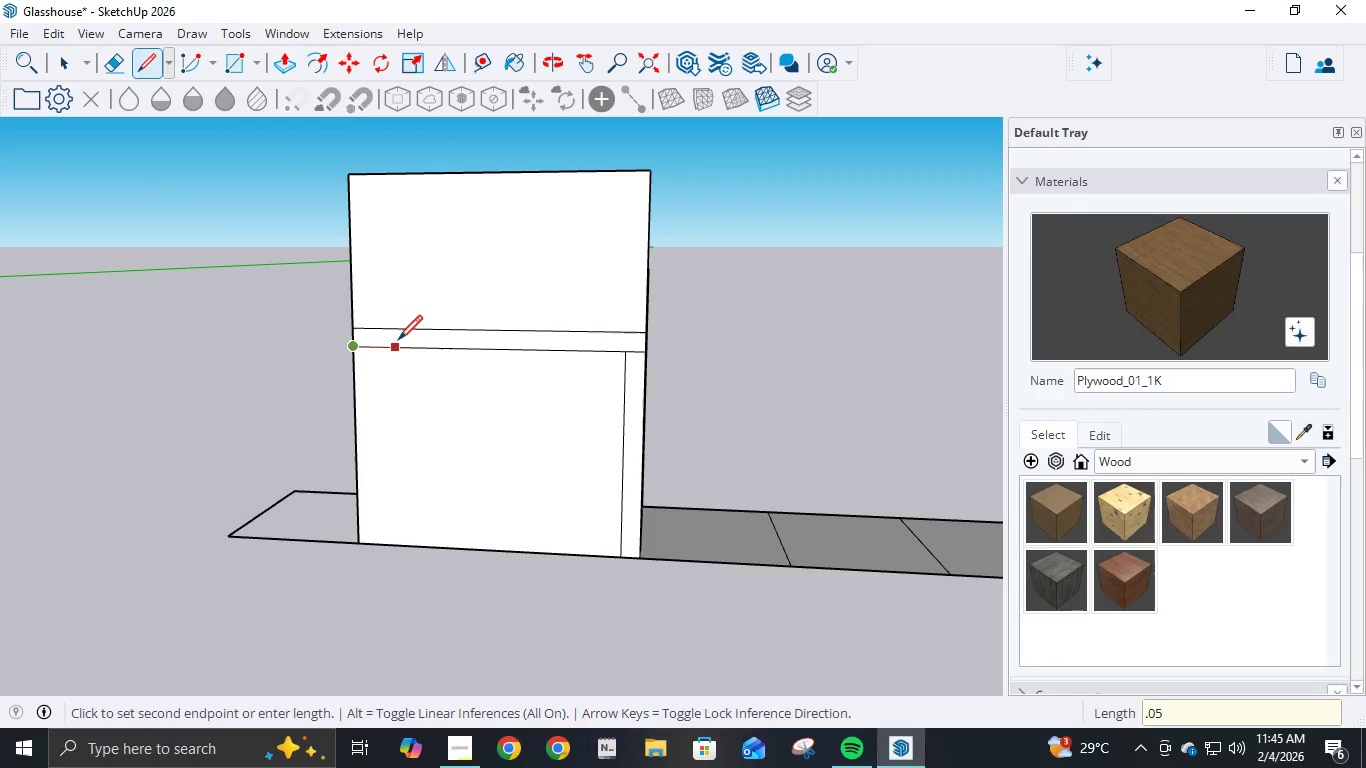 
key(Numpad5)
 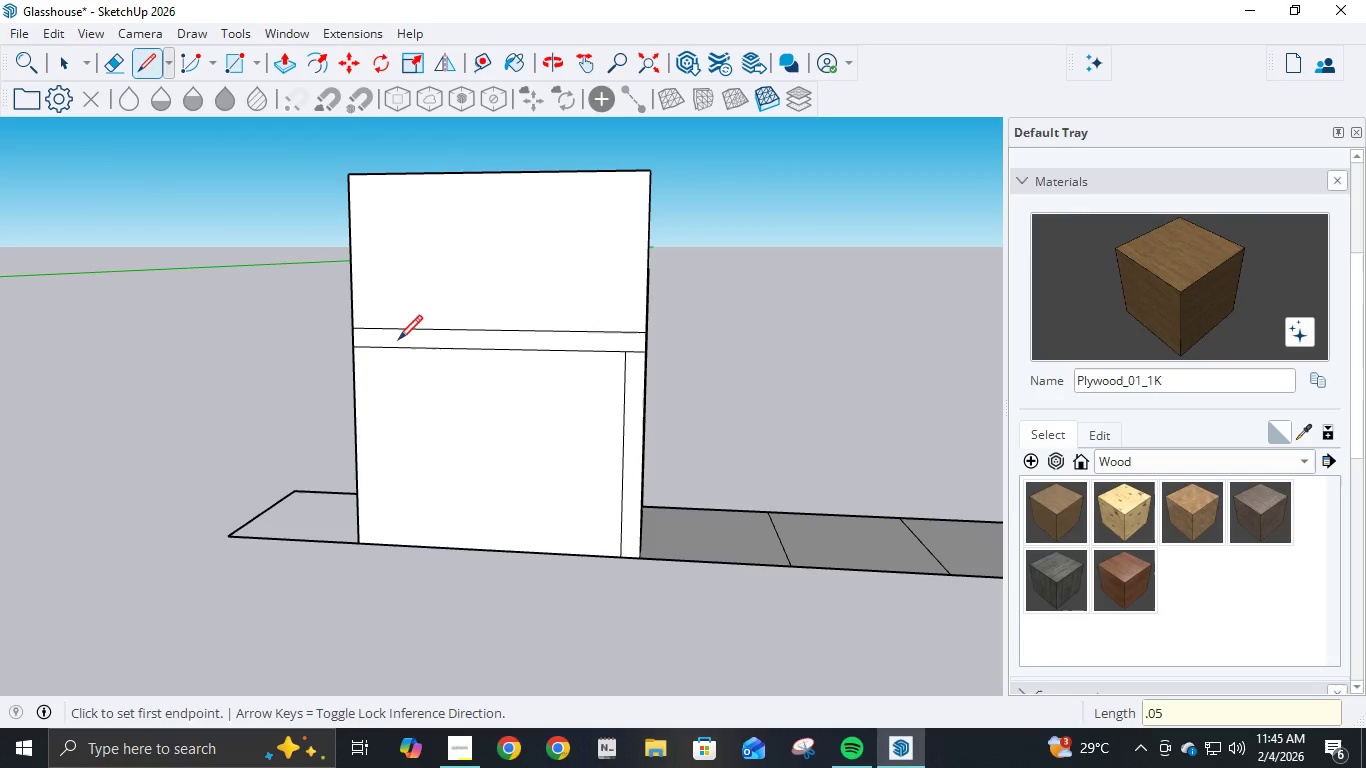 
key(NumpadEnter)
 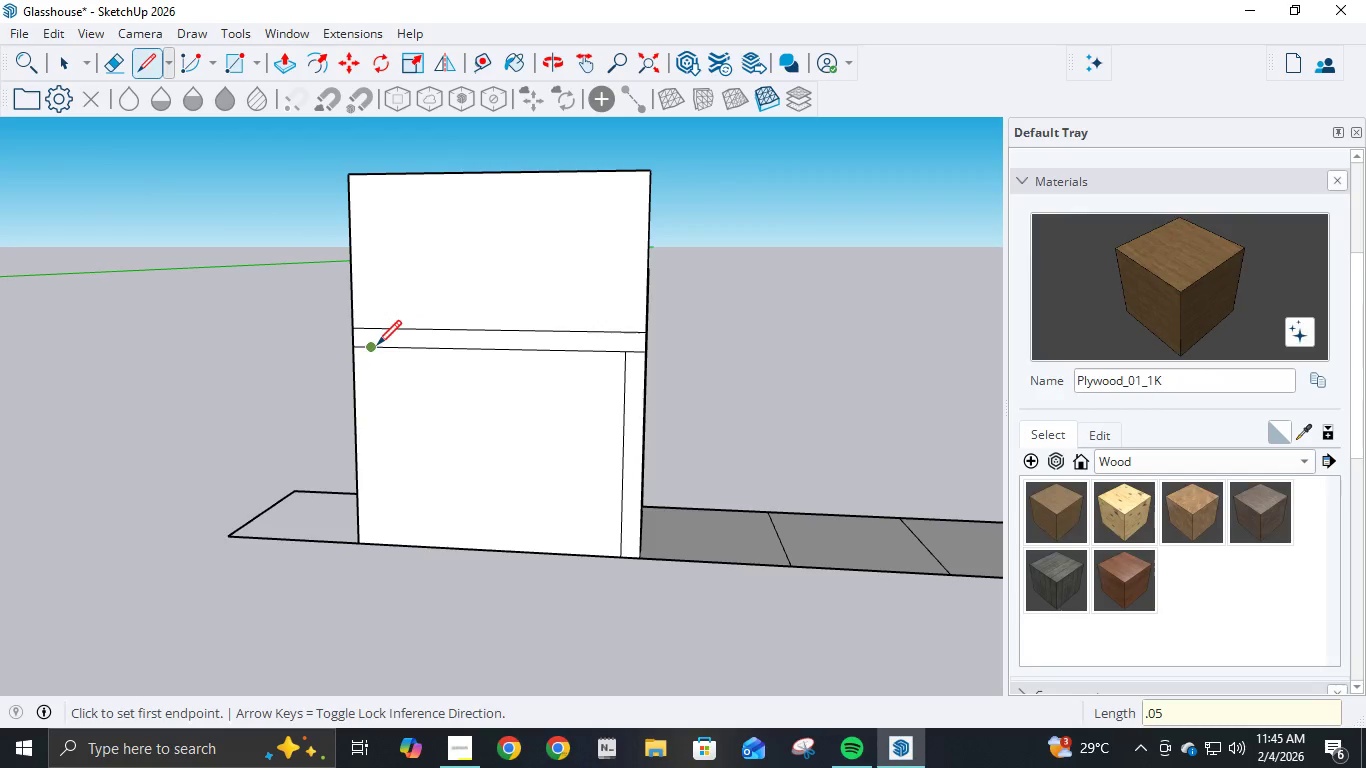 
left_click([377, 347])
 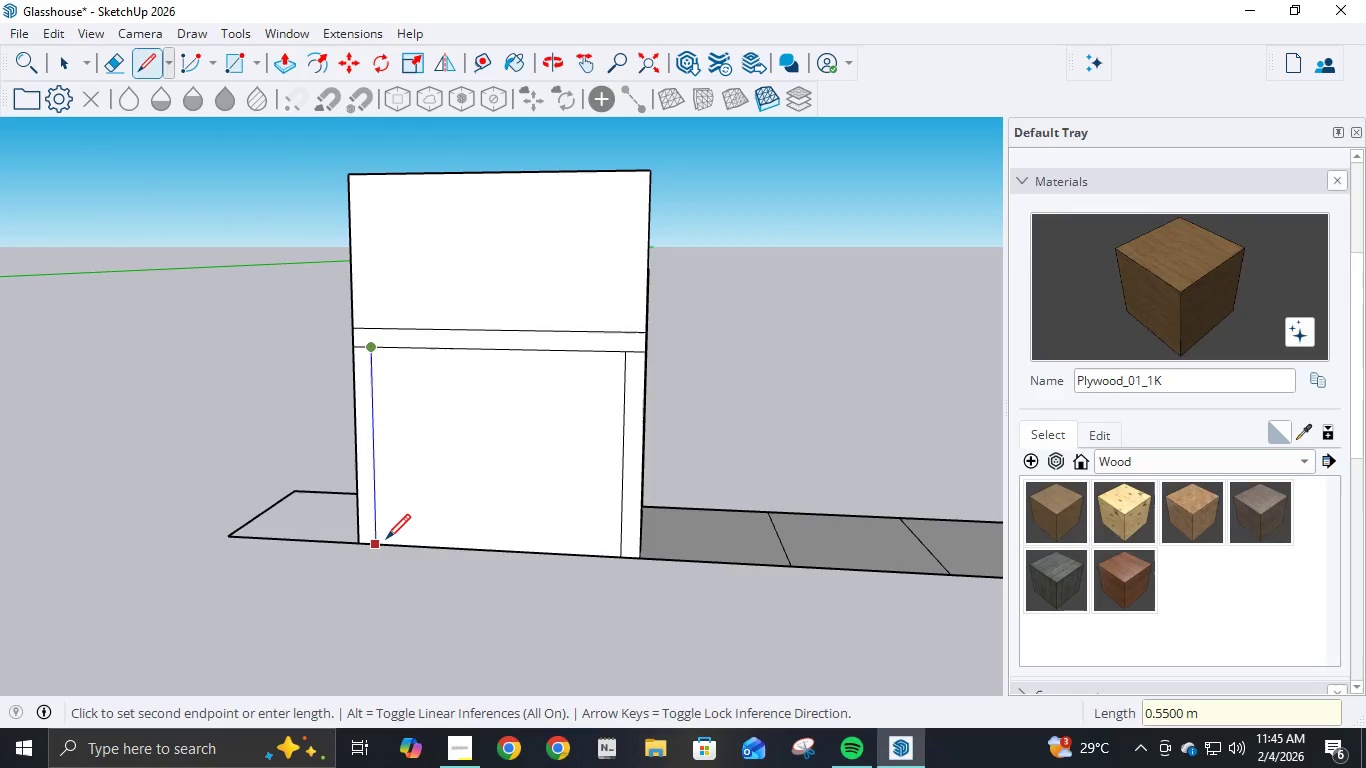 
left_click([386, 541])
 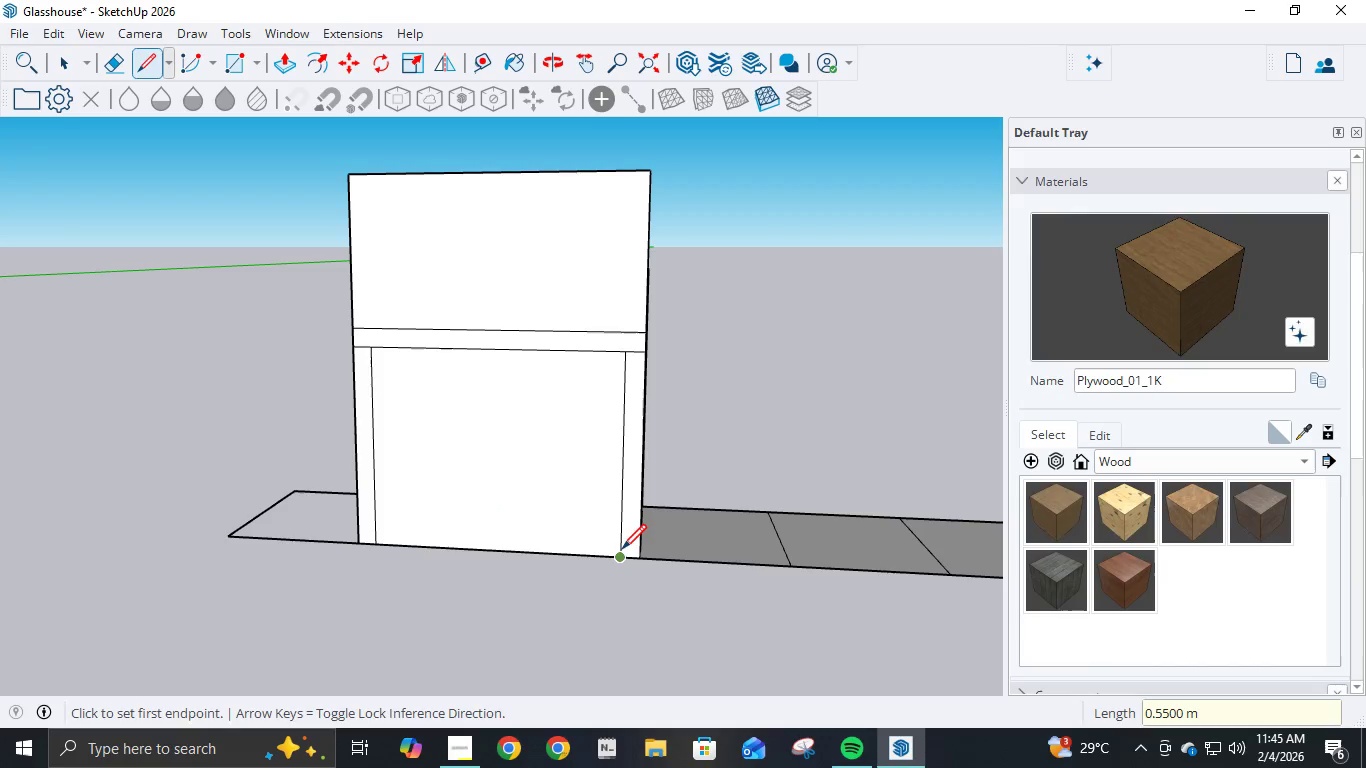 
left_click([620, 554])
 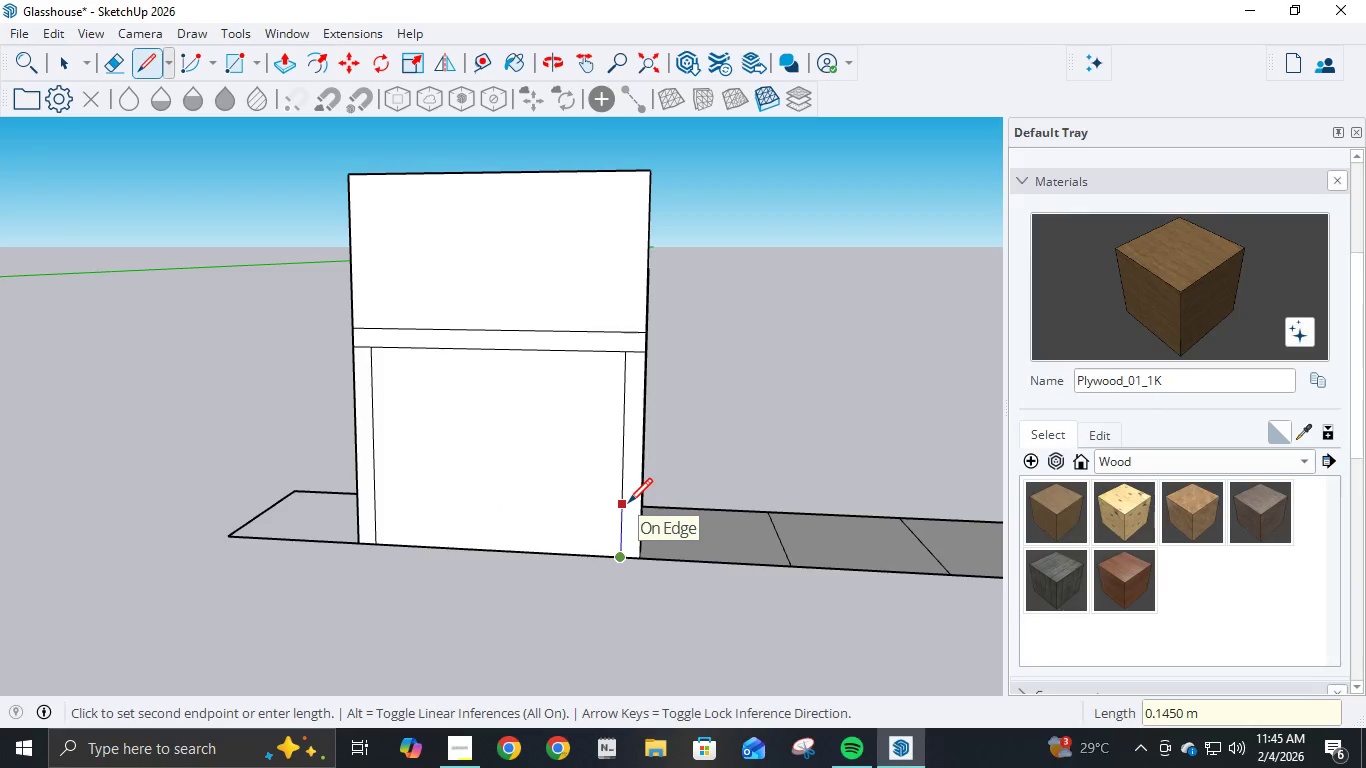 
key(NumpadDecimal)
 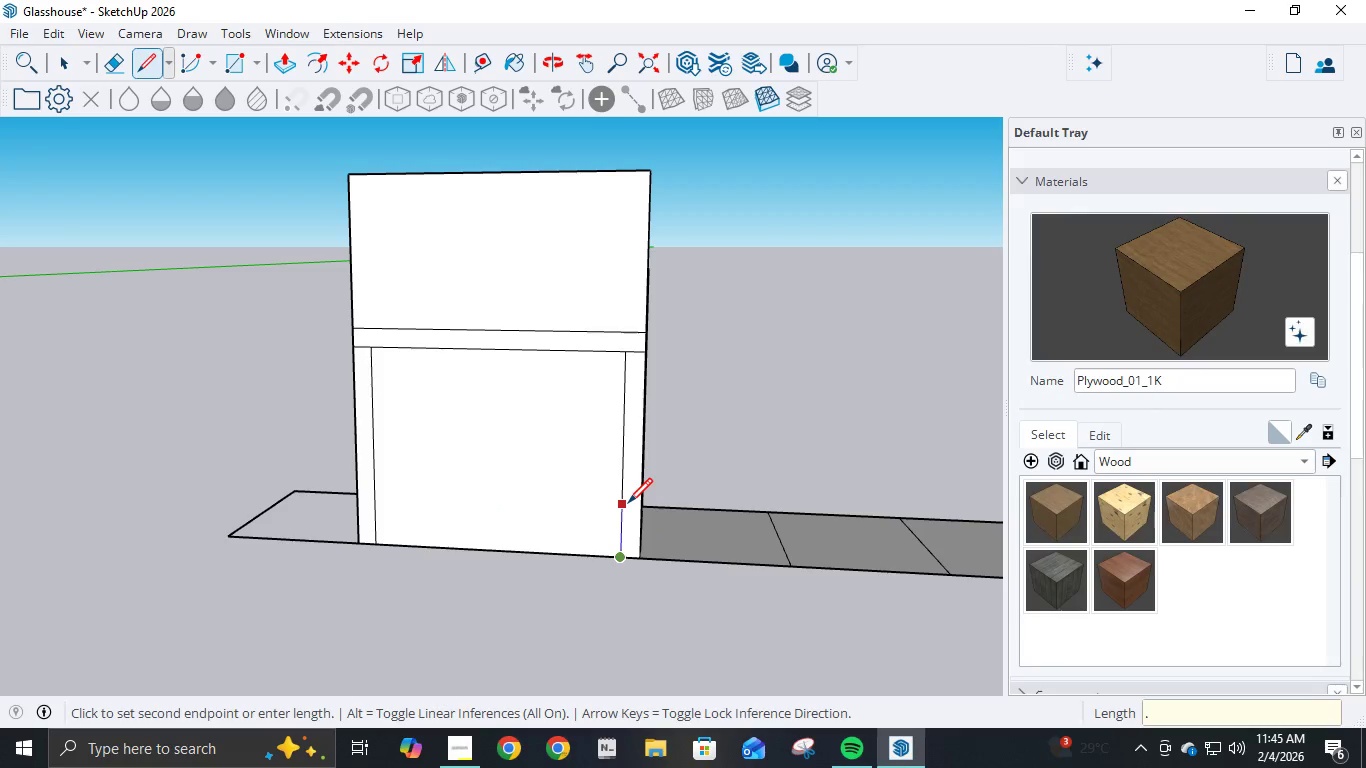 
key(Numpad1)
 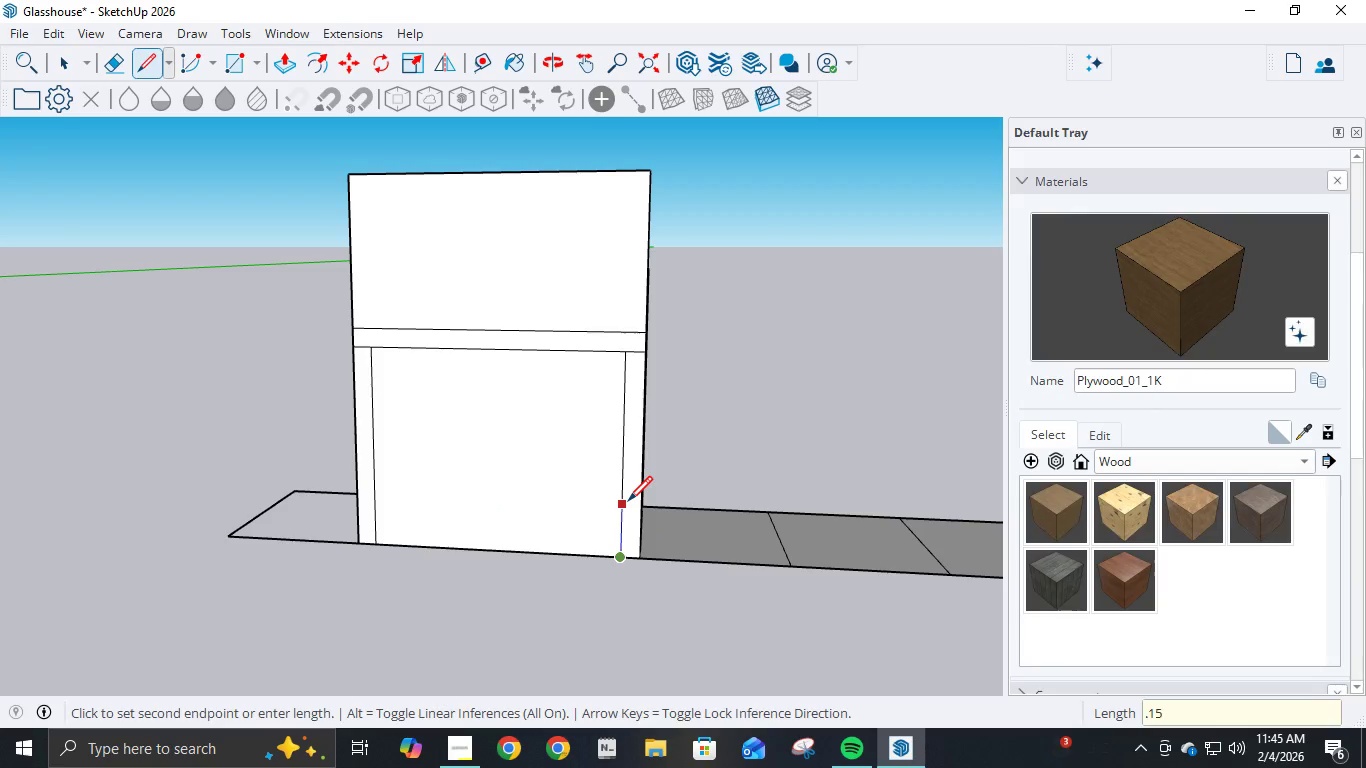 
key(Numpad5)
 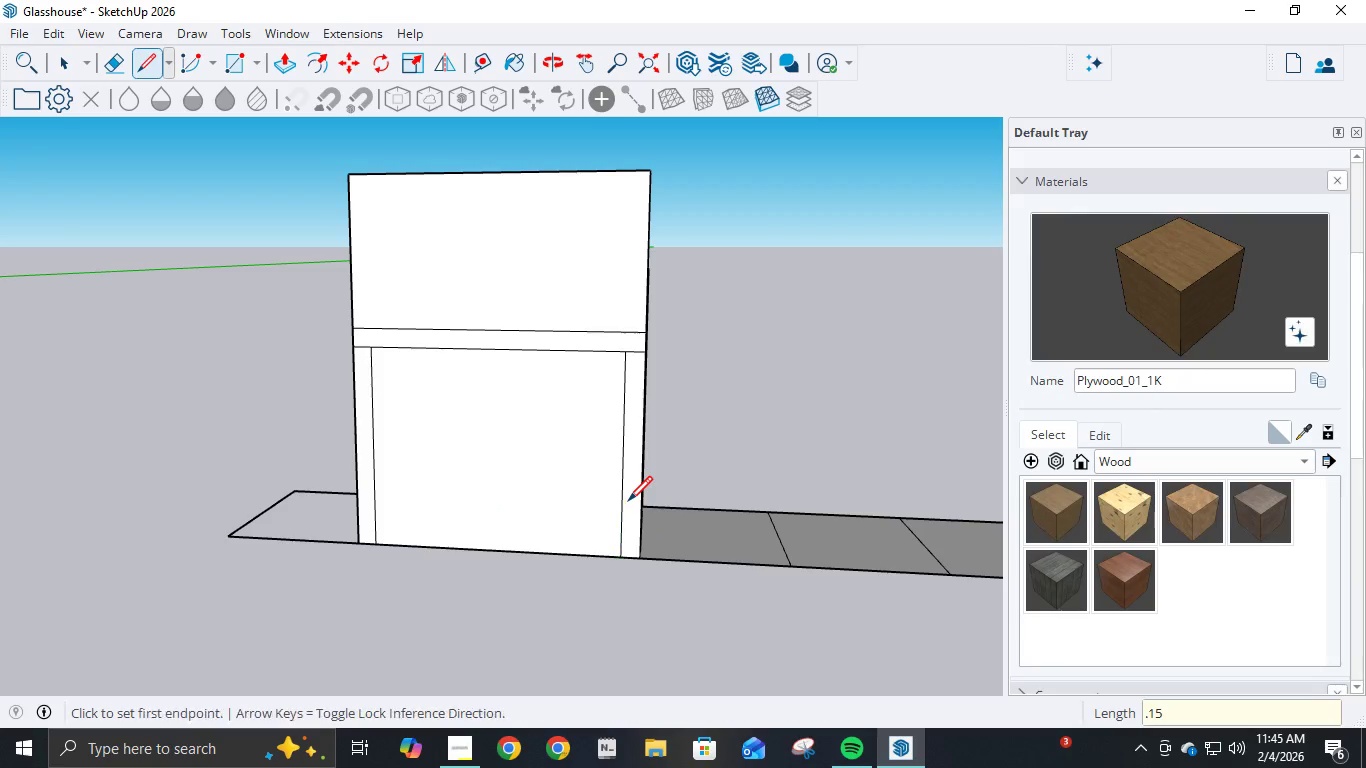 
key(NumpadEnter)
 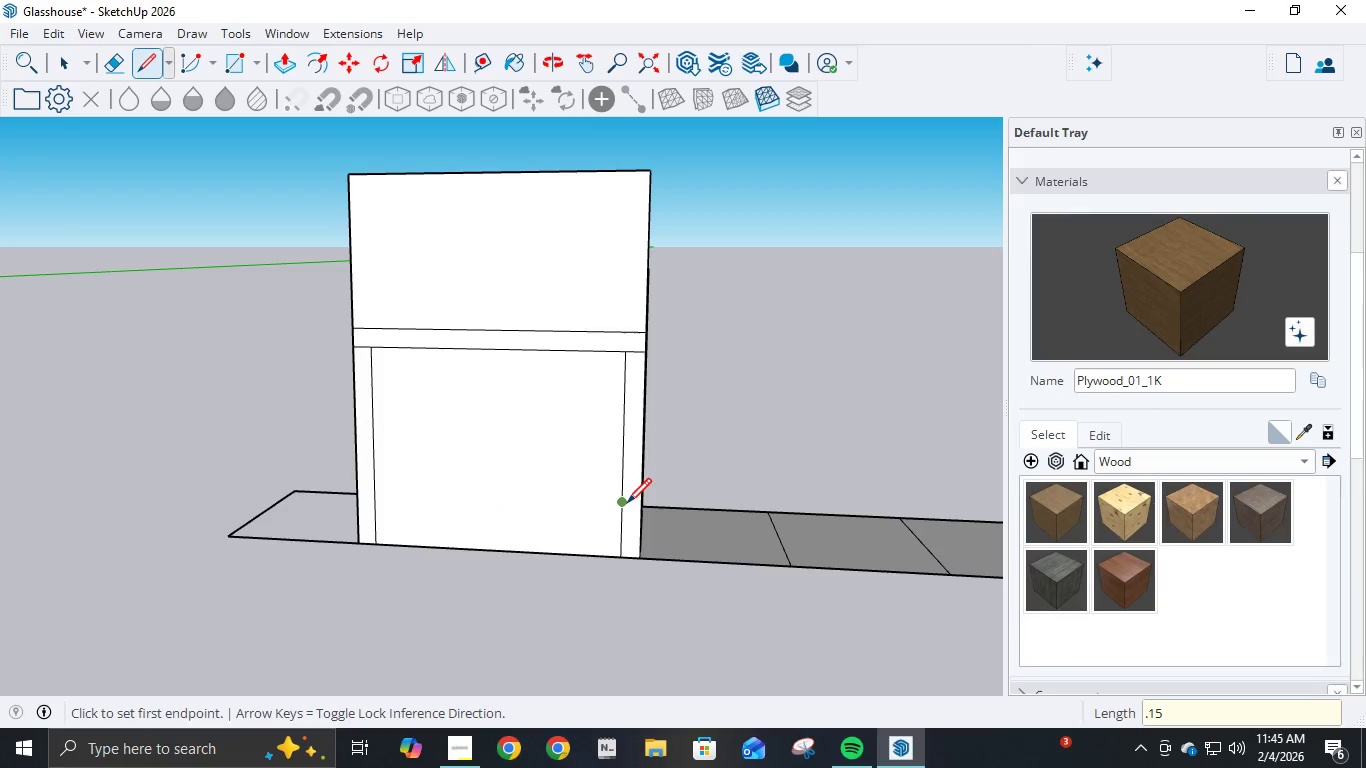 
left_click([627, 505])
 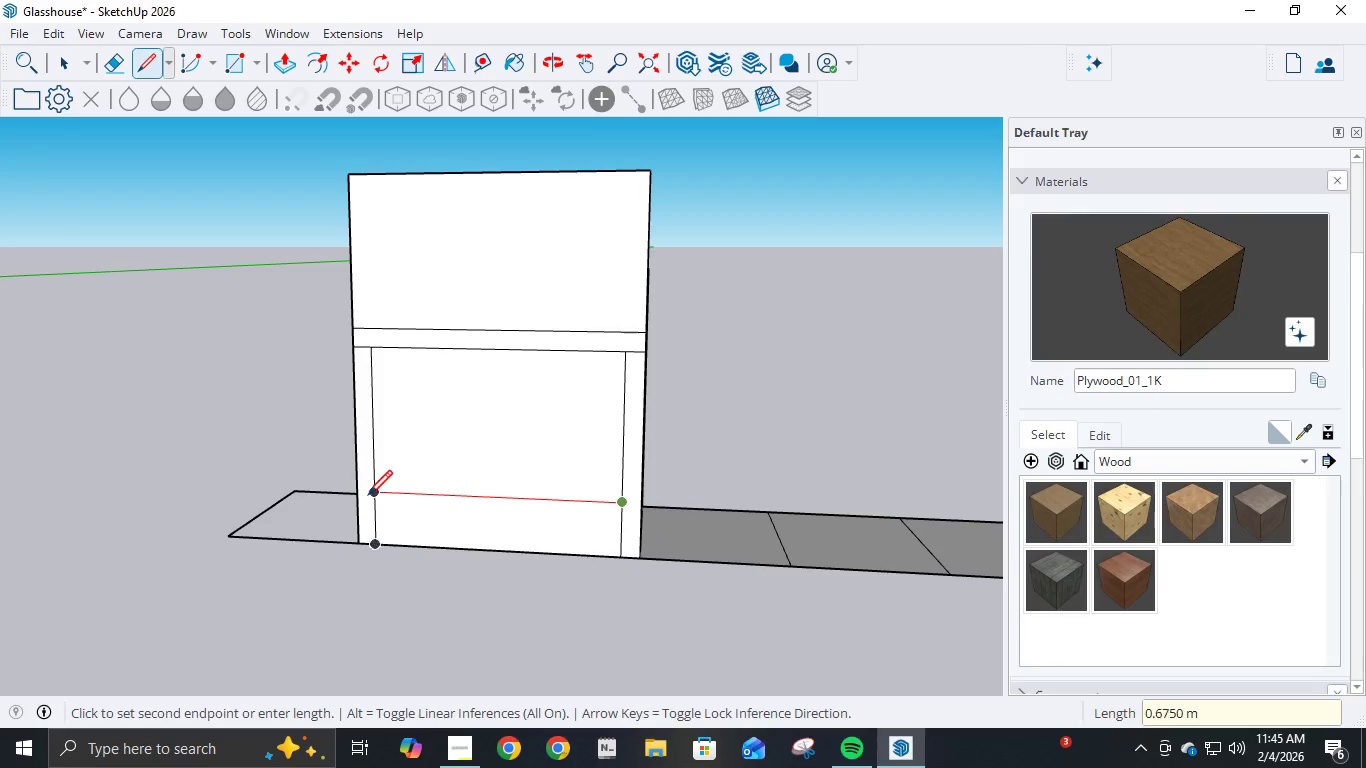 
left_click([374, 497])
 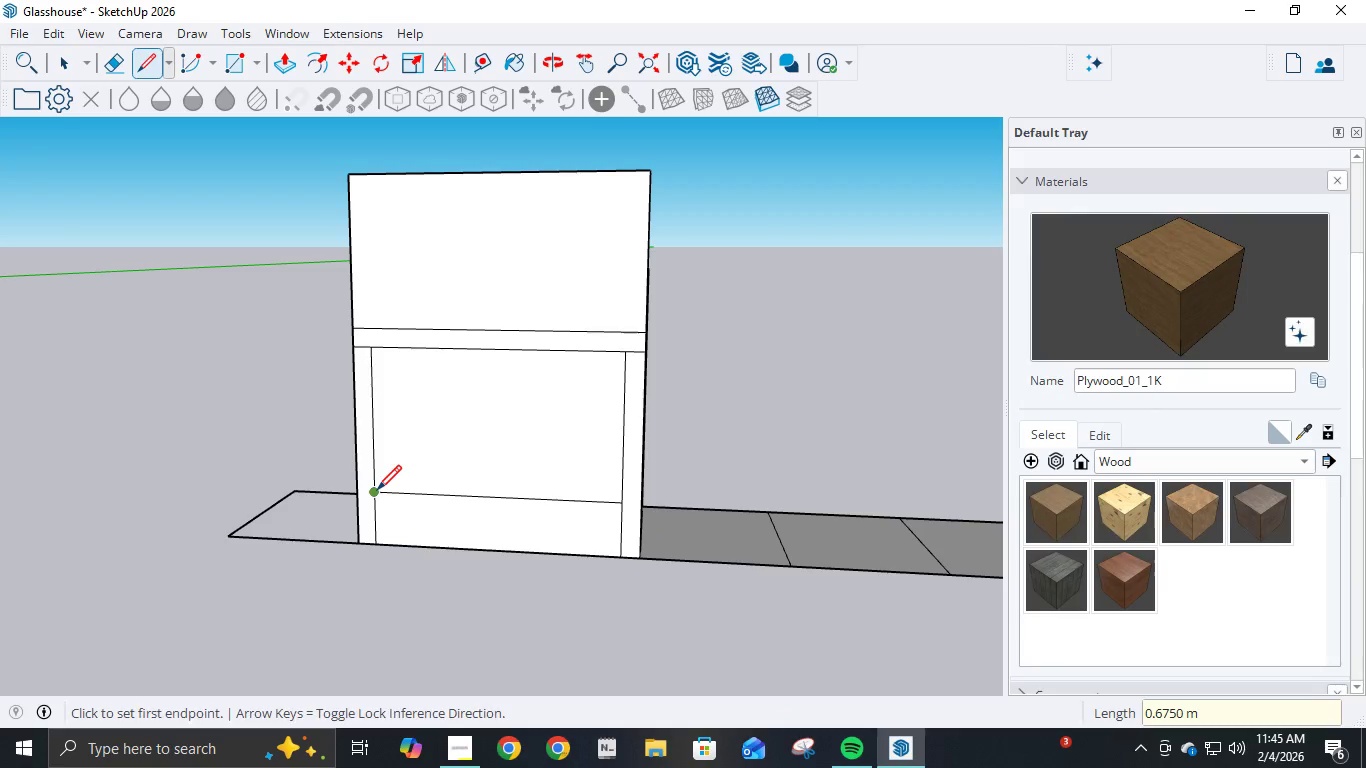 
left_click([377, 492])
 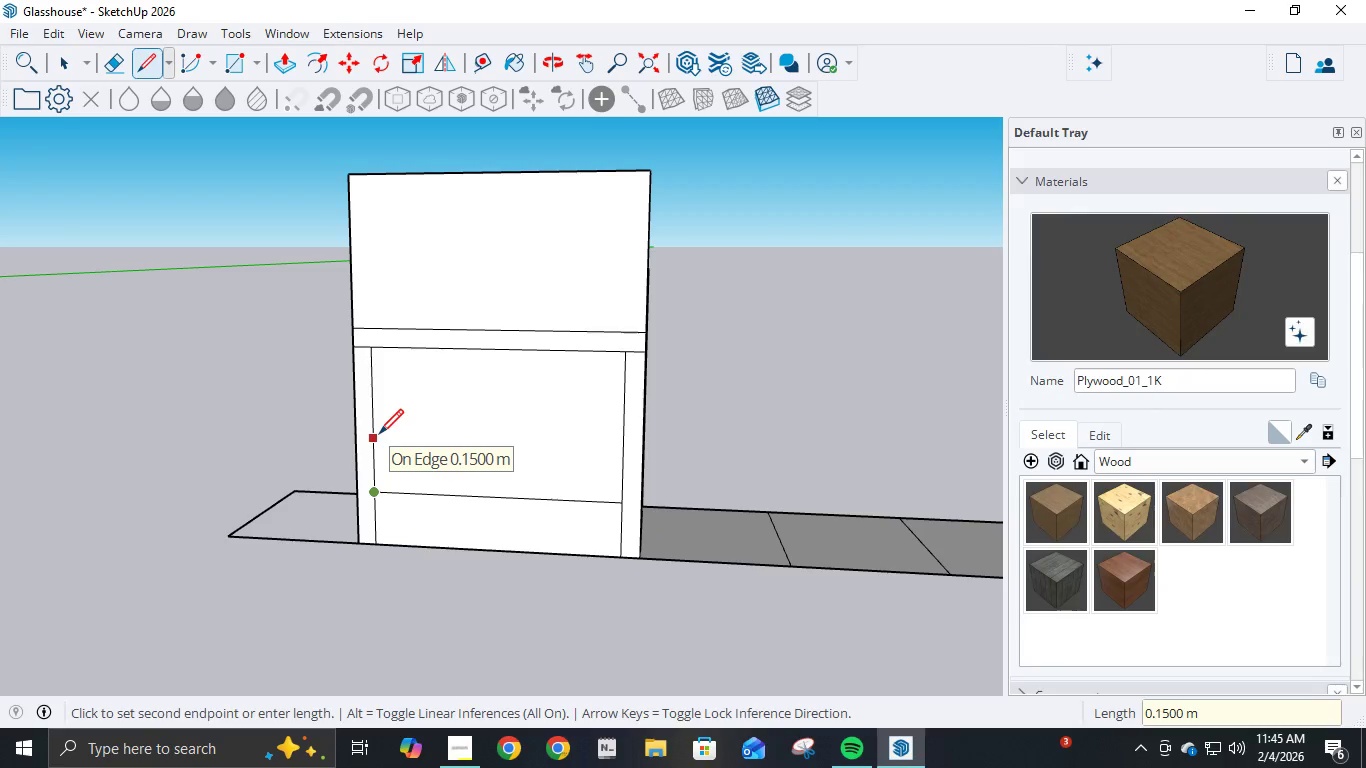 
key(NumpadDecimal)
 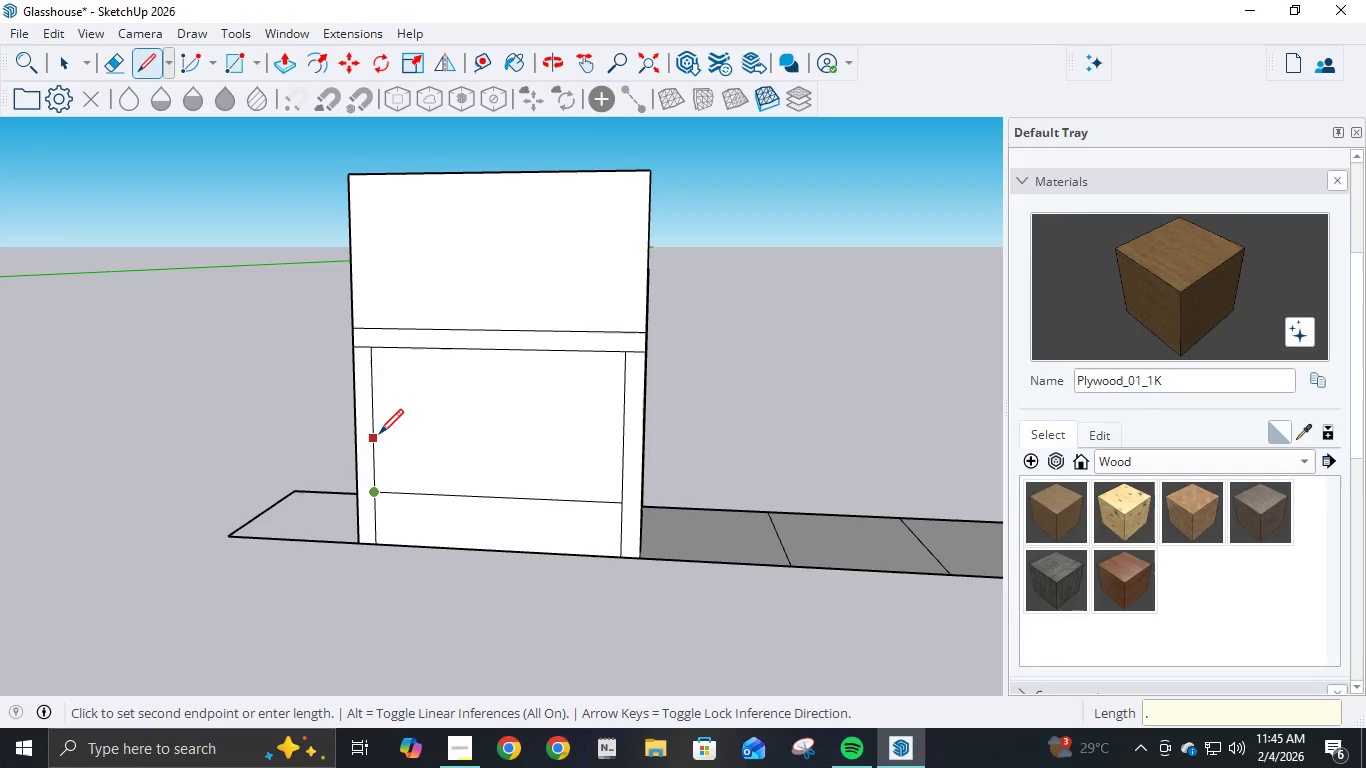 
key(Numpad0)
 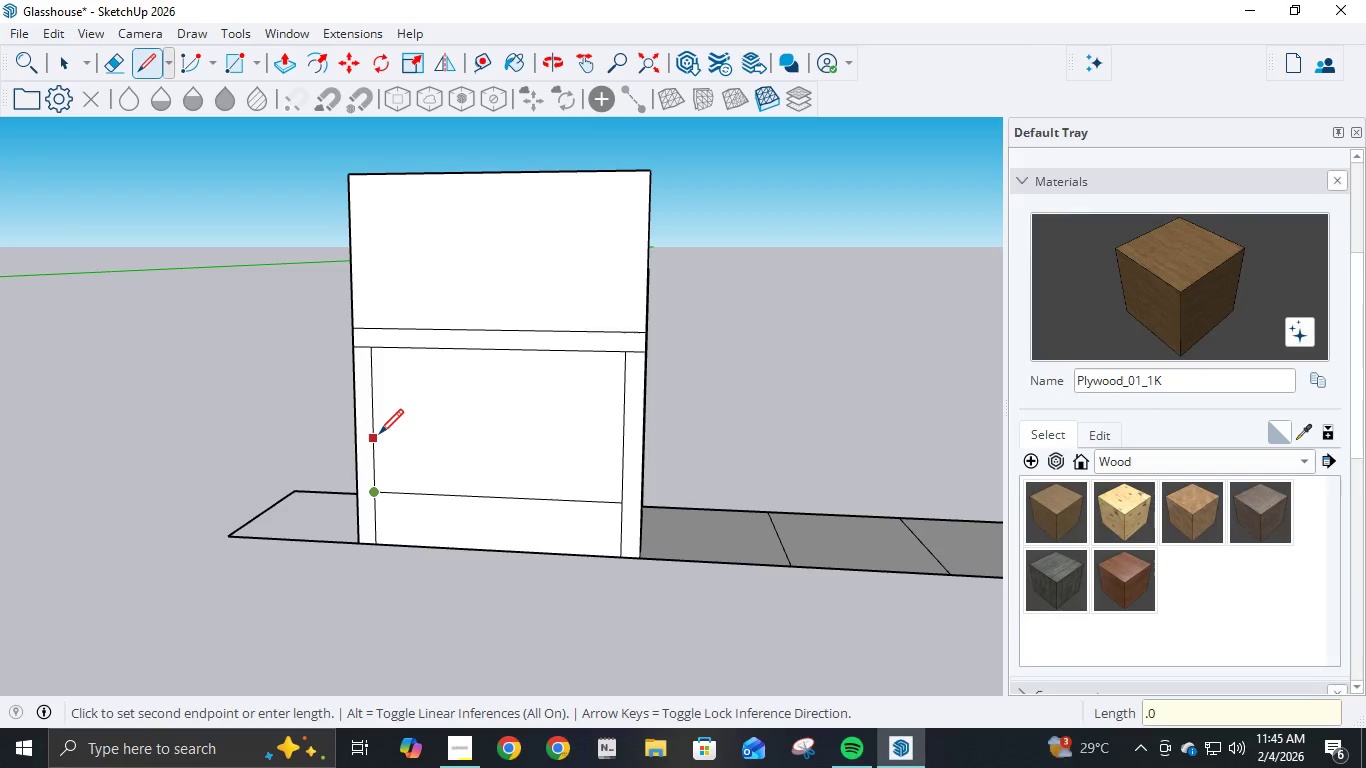 
key(Numpad5)
 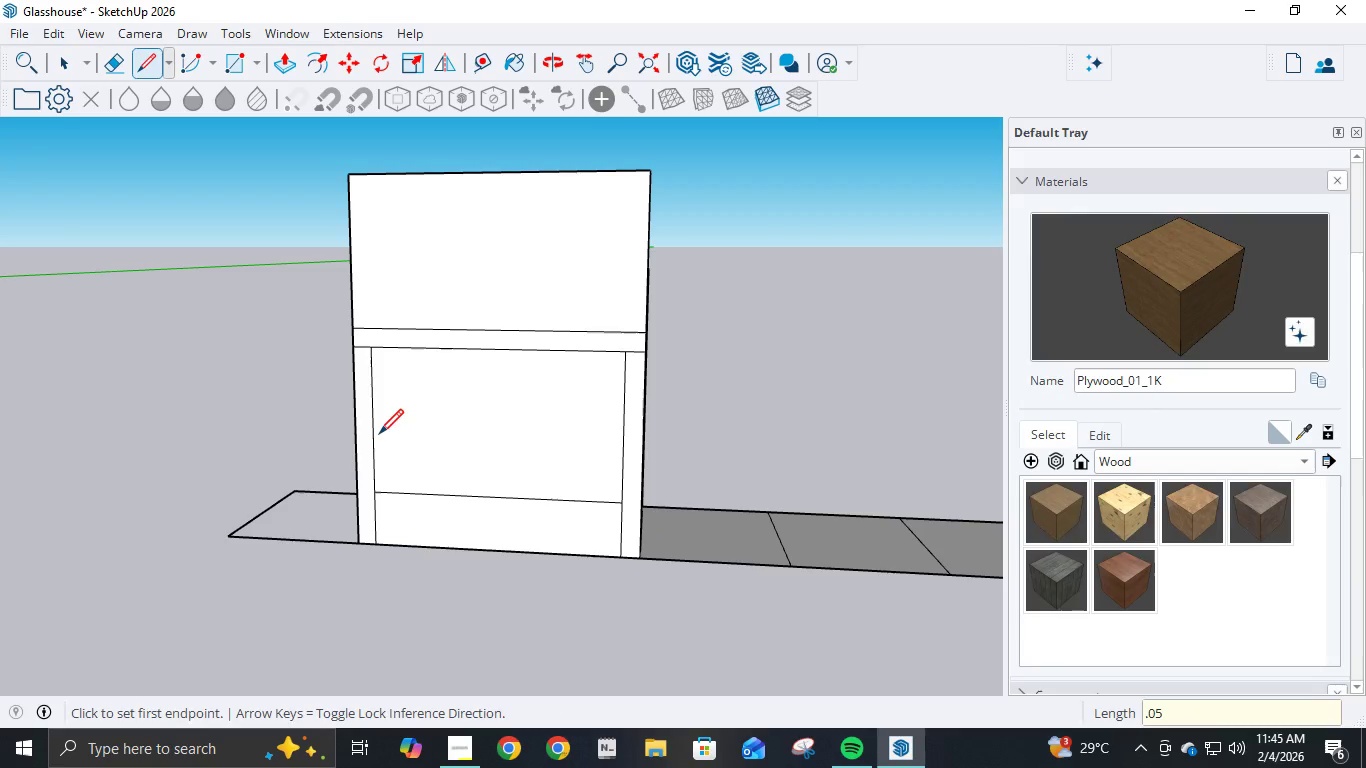 
key(NumpadEnter)
 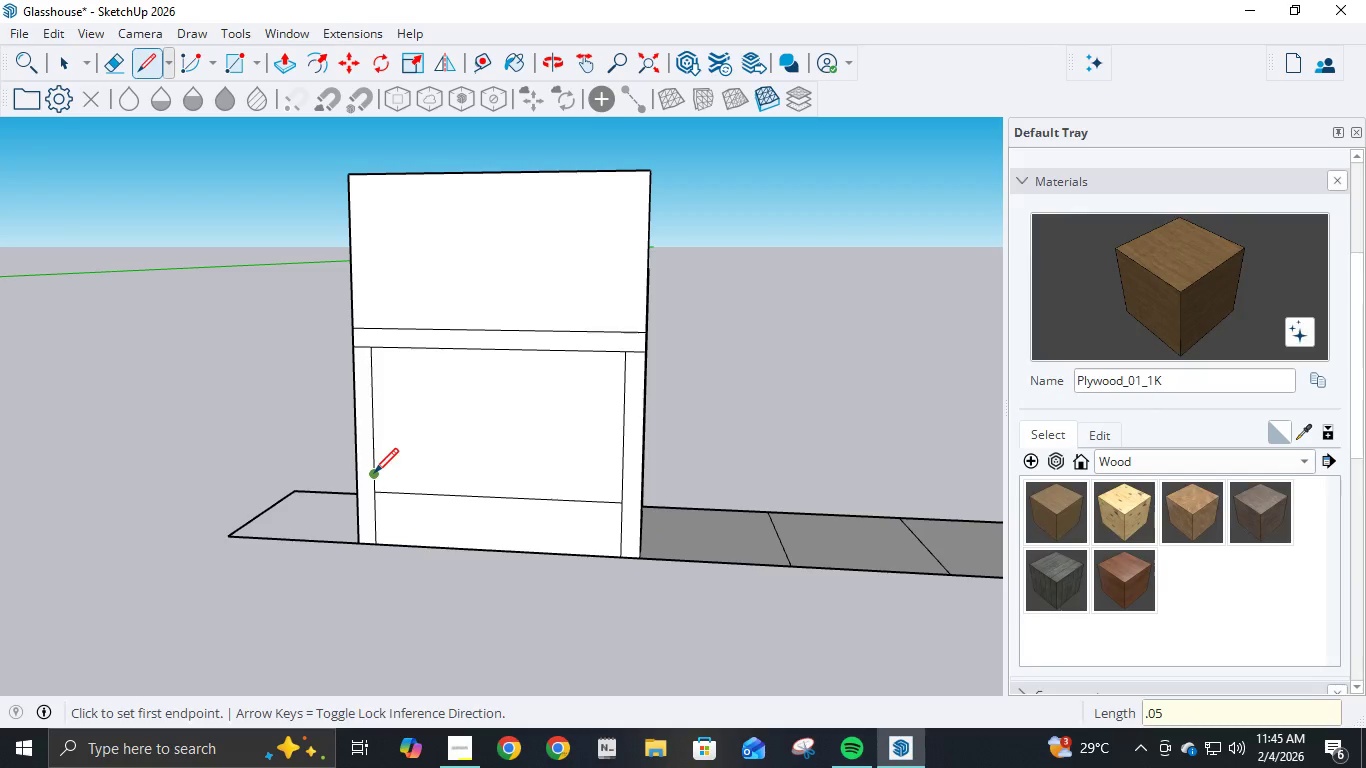 
left_click([374, 475])
 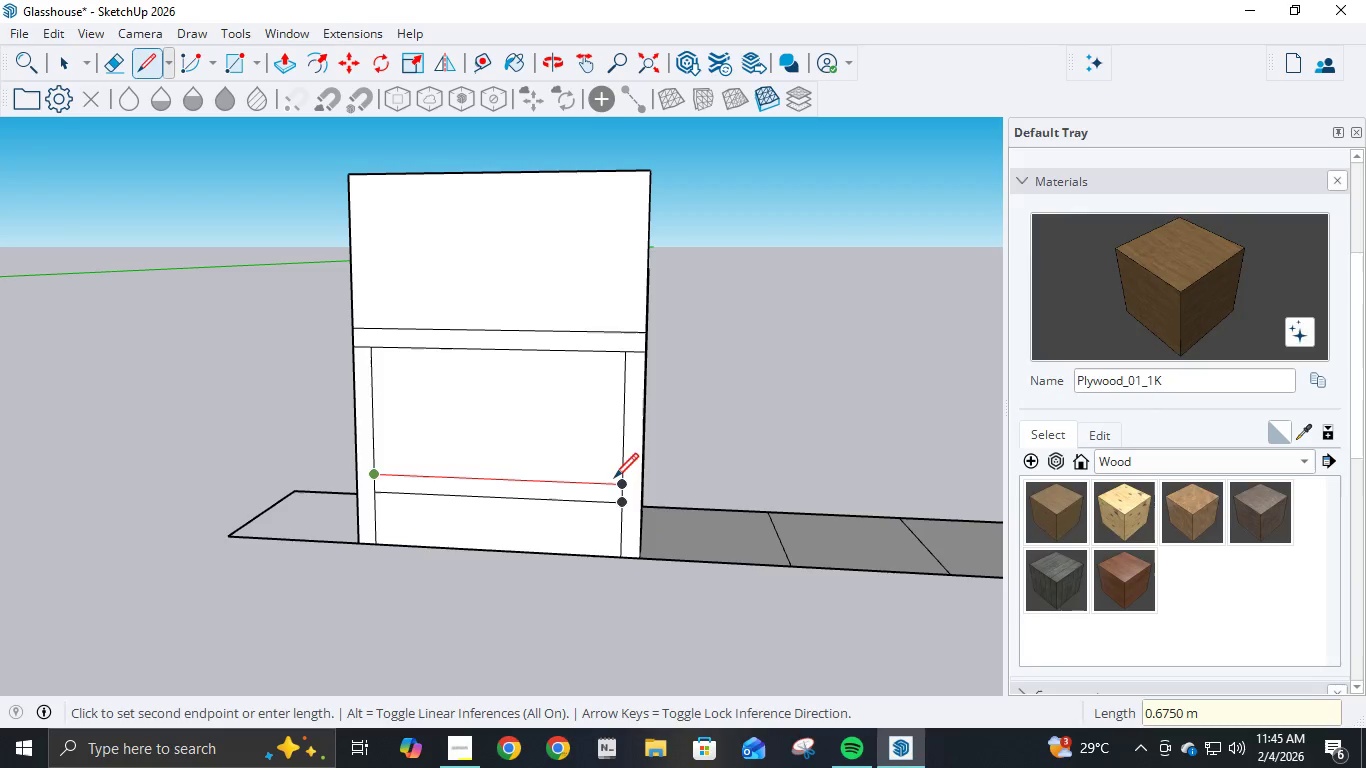 
left_click([623, 483])
 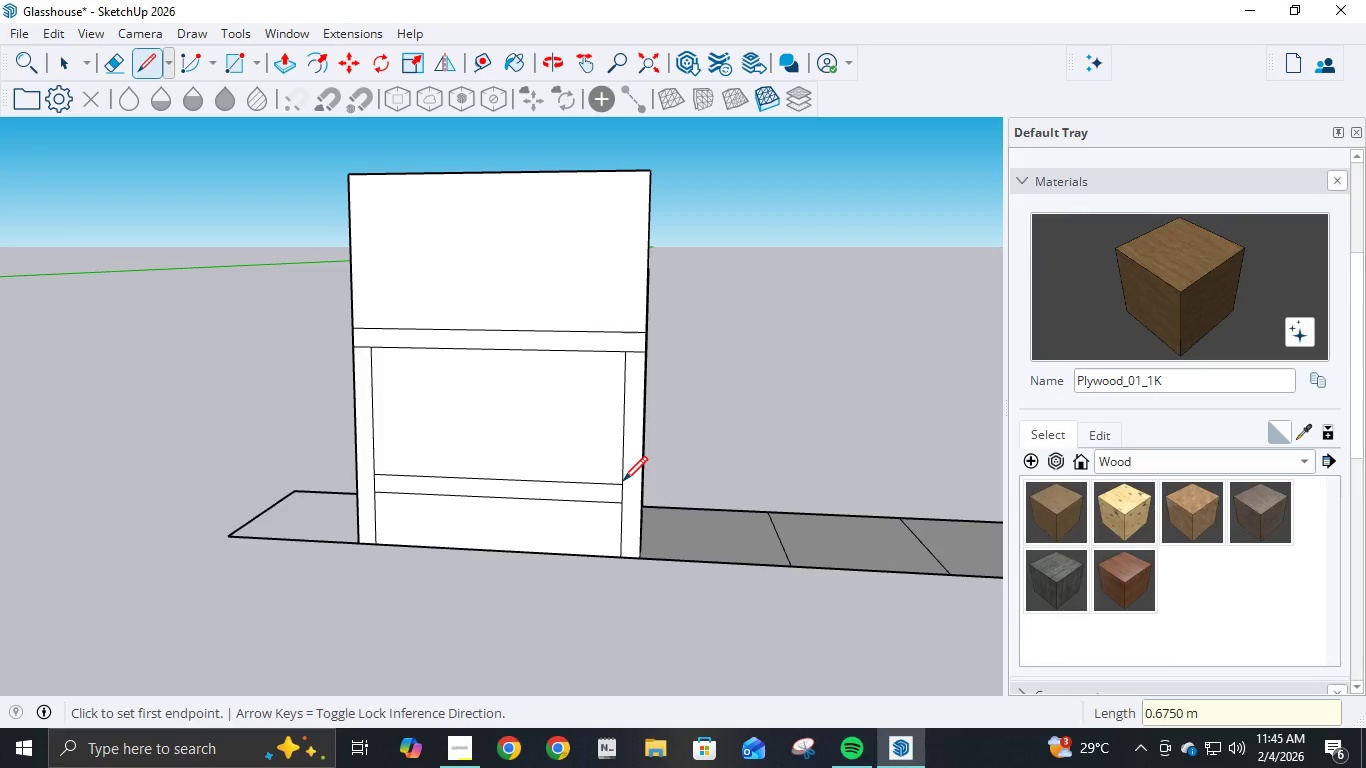 
key(P)
 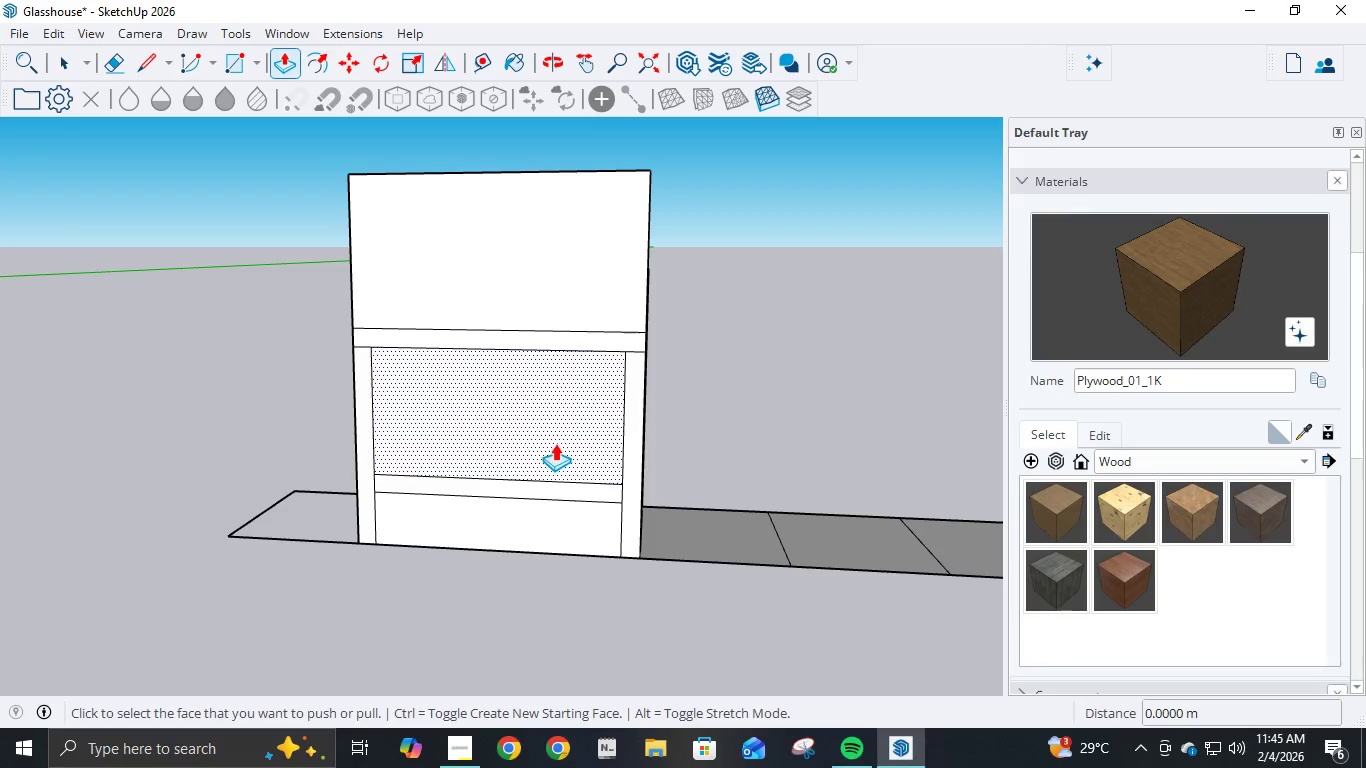 
left_click([555, 443])
 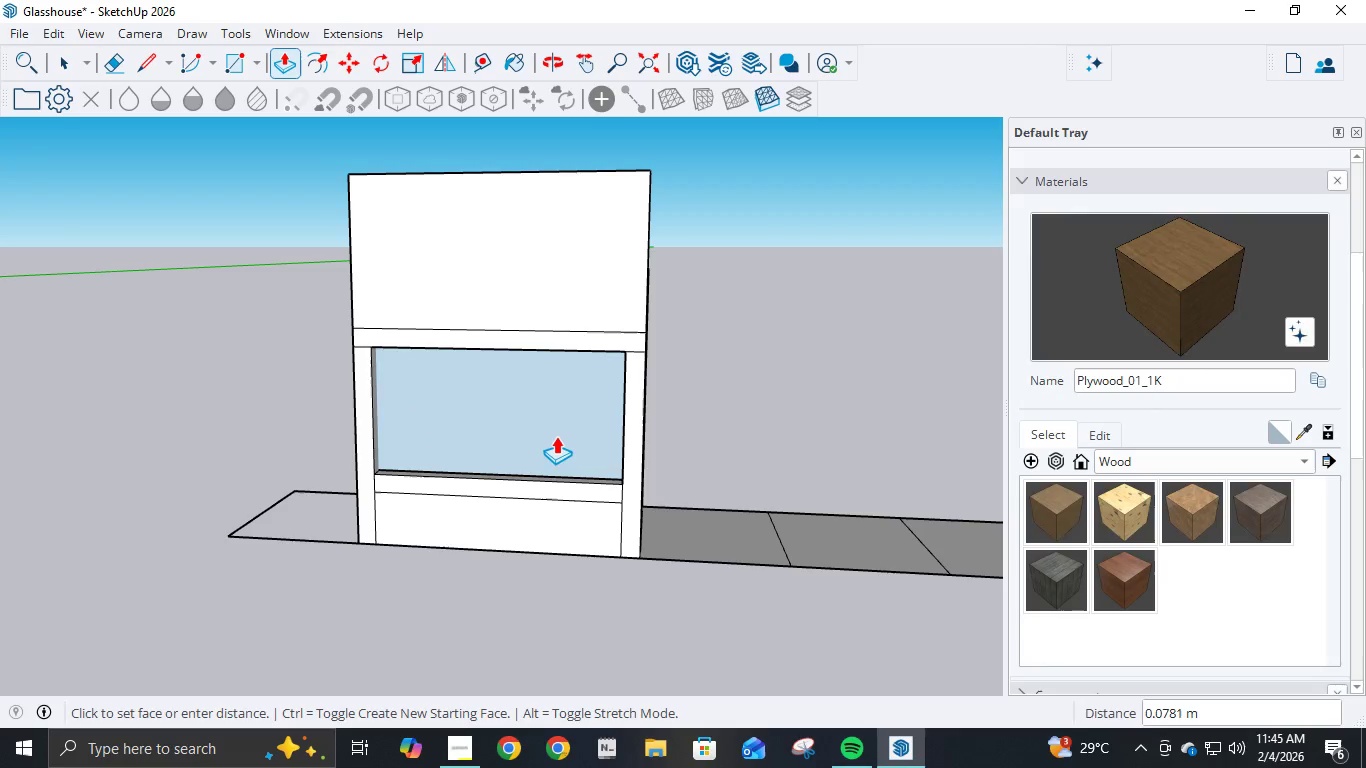 
key(NumpadDecimal)
 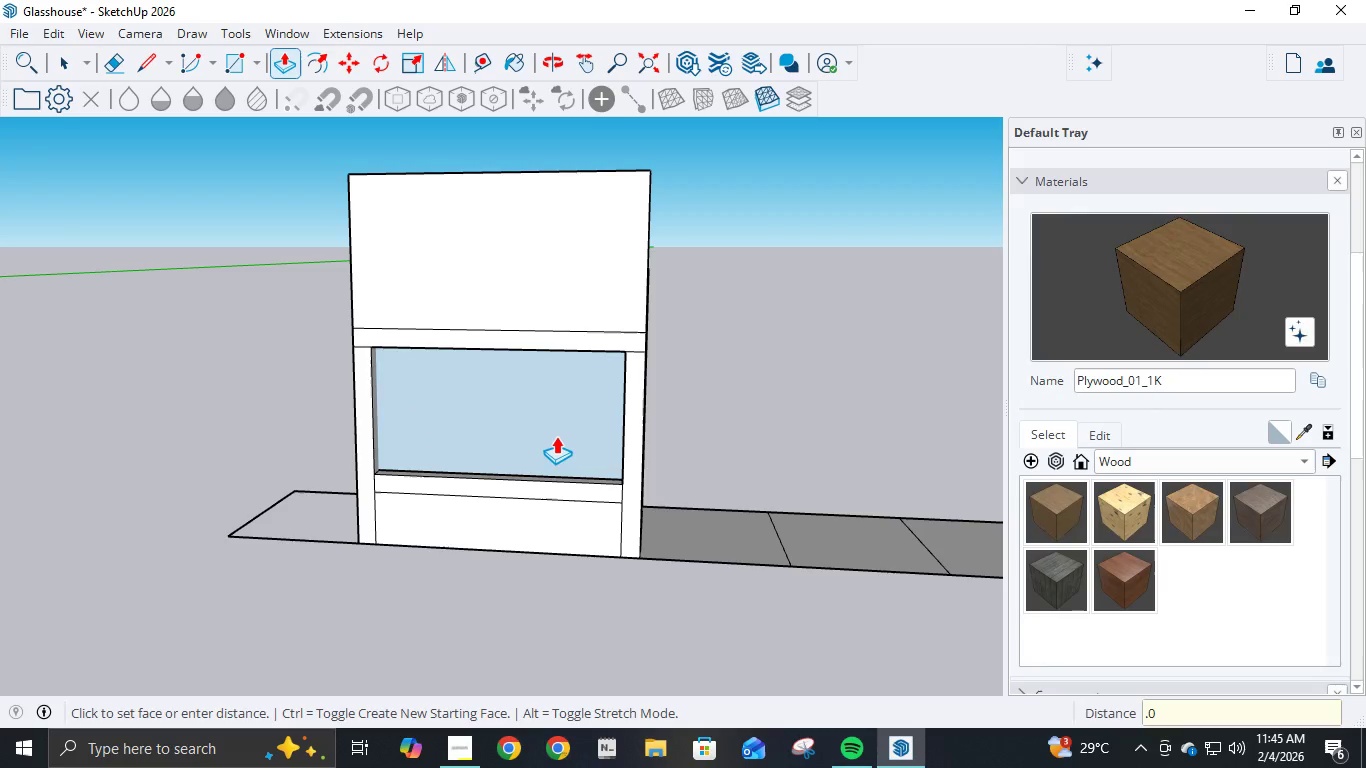 
key(Numpad0)
 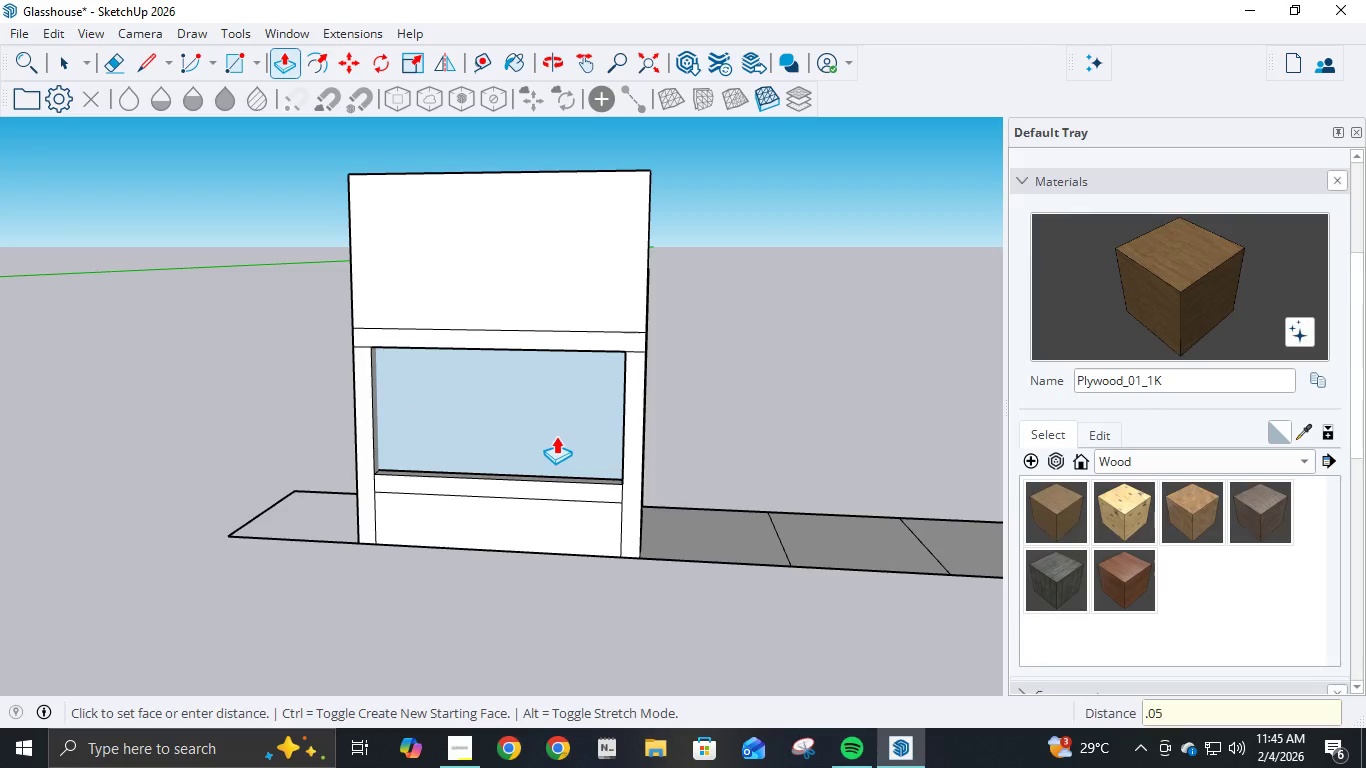 
key(Numpad5)
 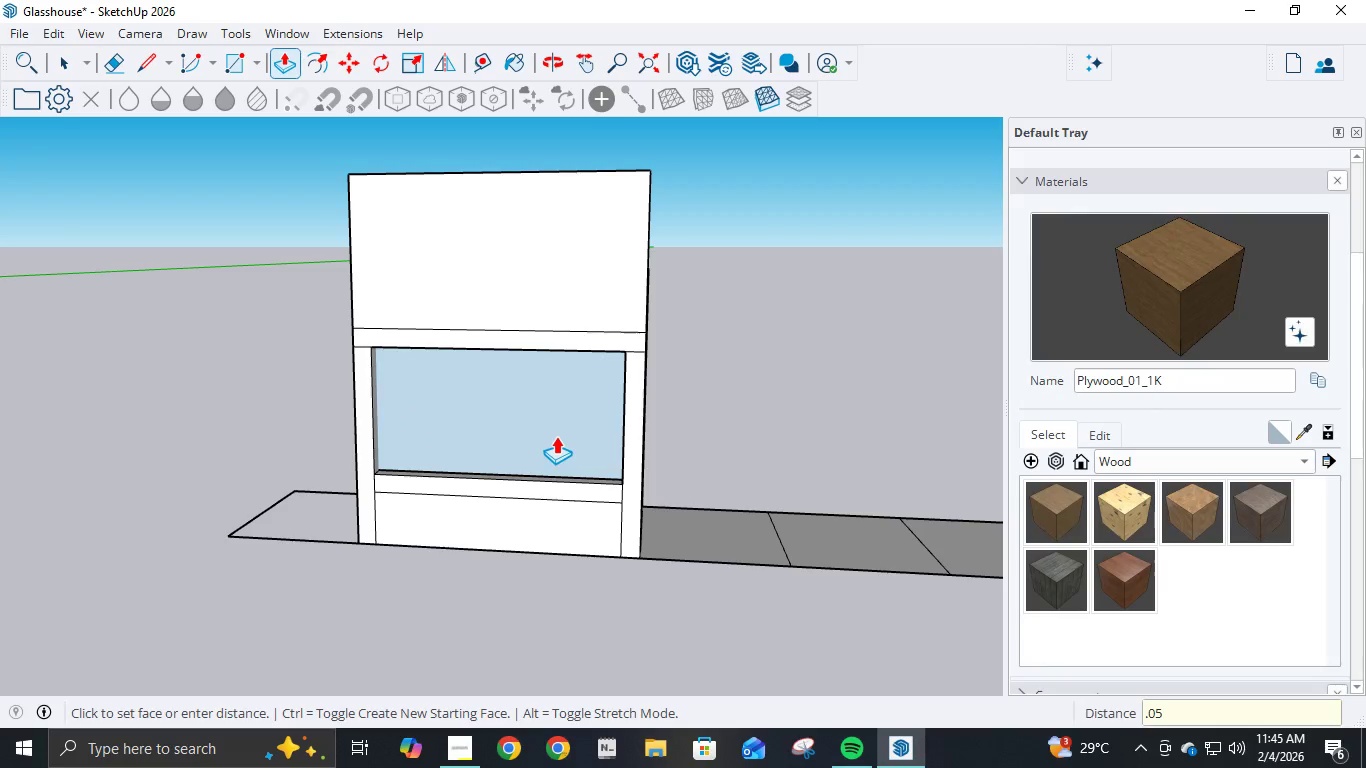 
key(NumpadEnter)
 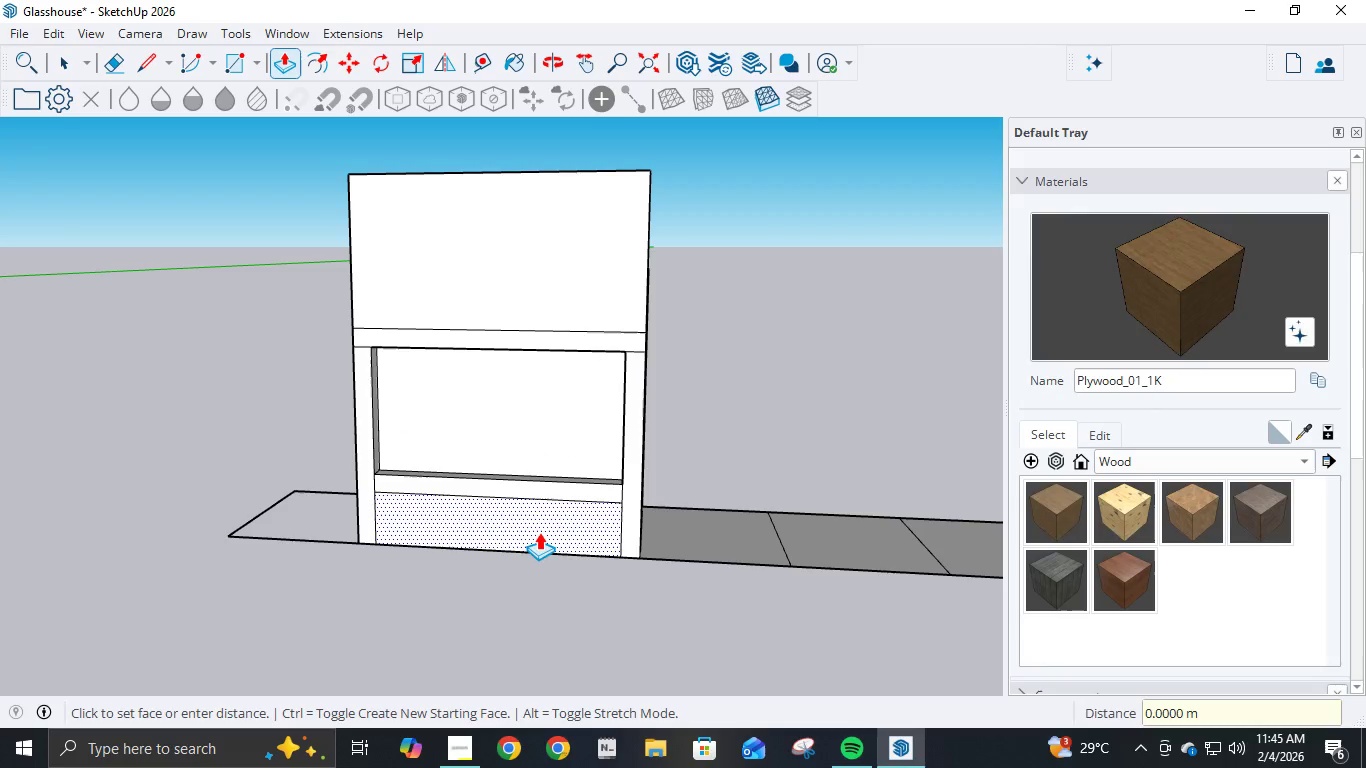 
left_click([539, 532])
 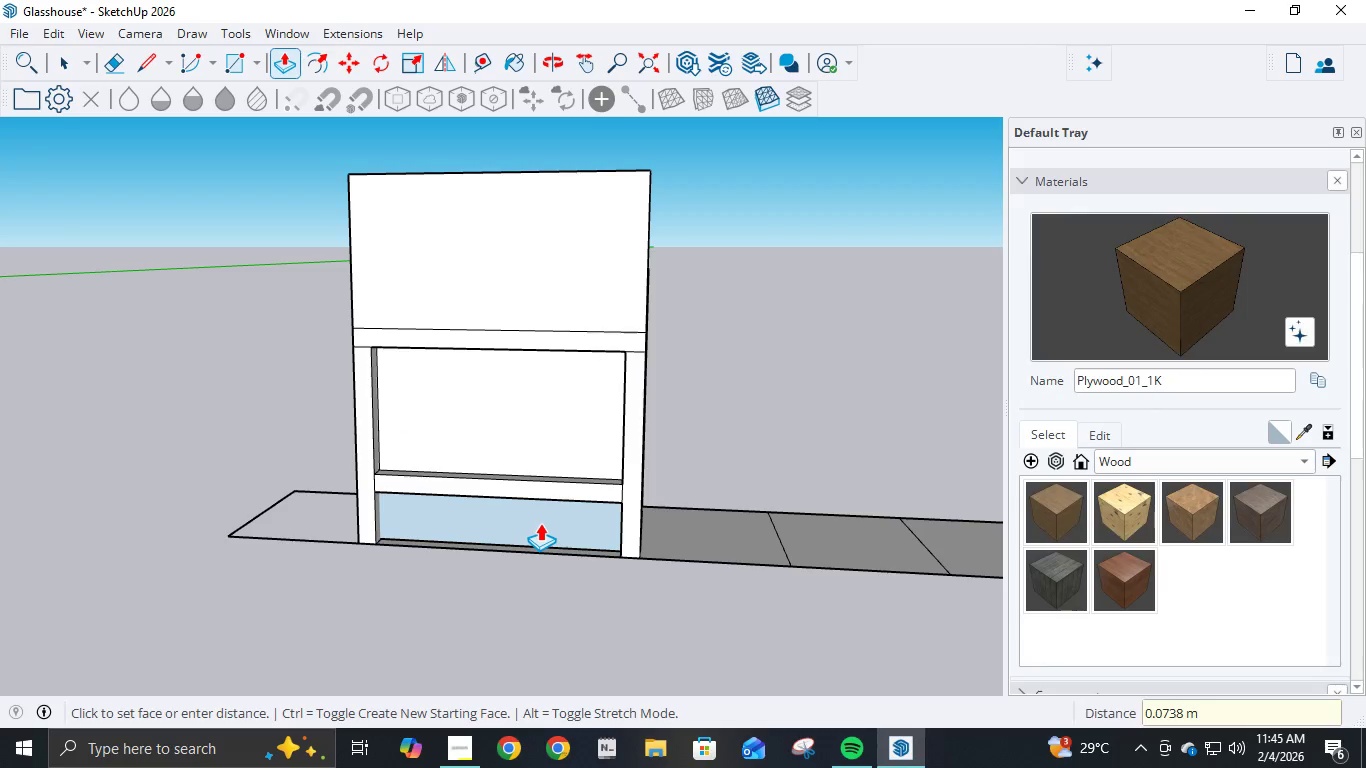 
key(NumpadDecimal)
 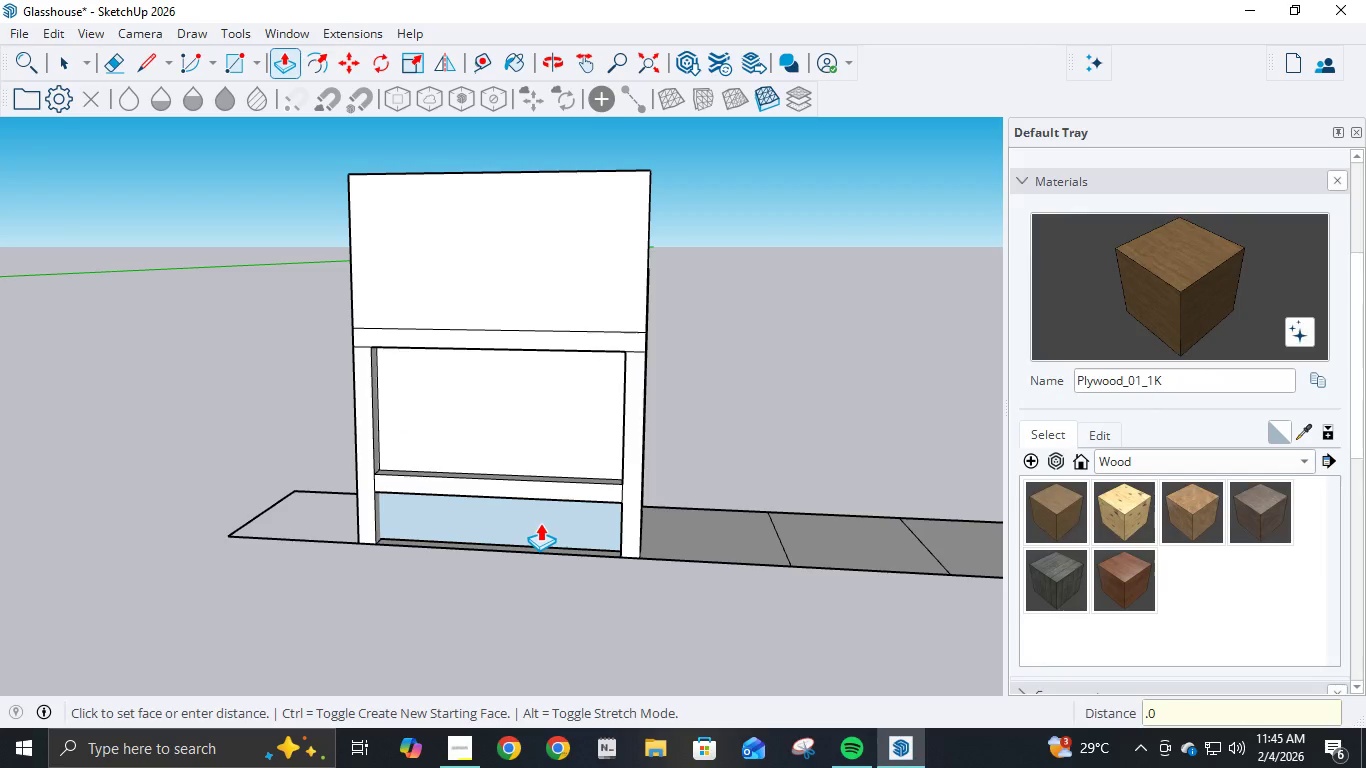 
key(Numpad0)
 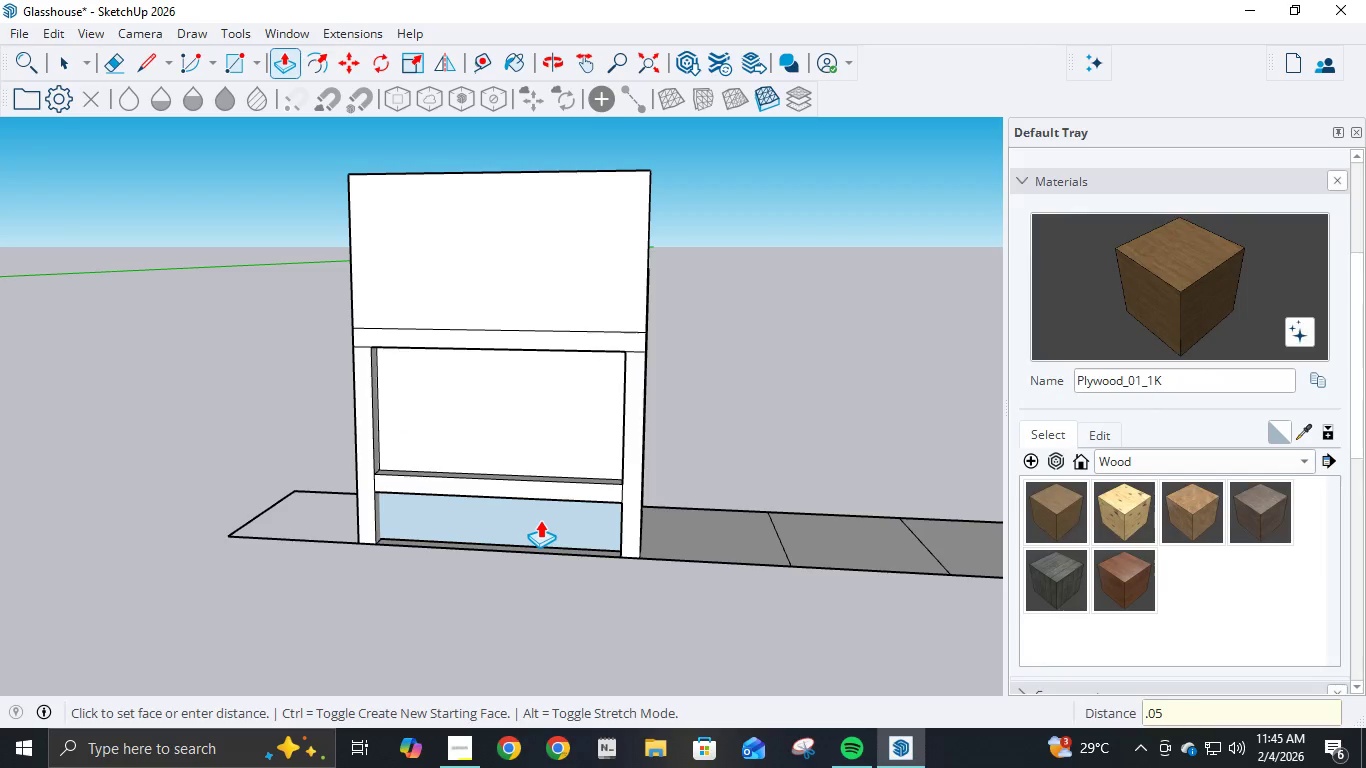 
key(Numpad5)
 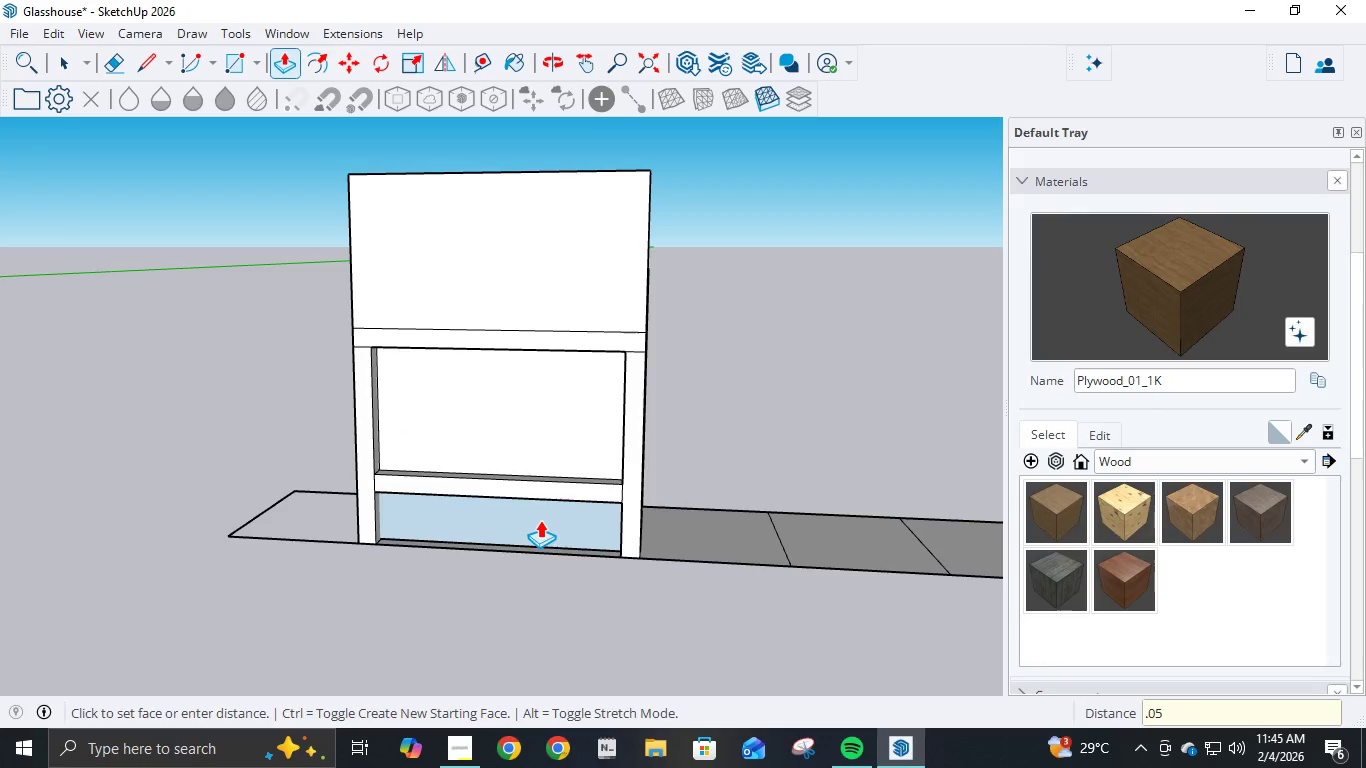 
key(NumpadEnter)
 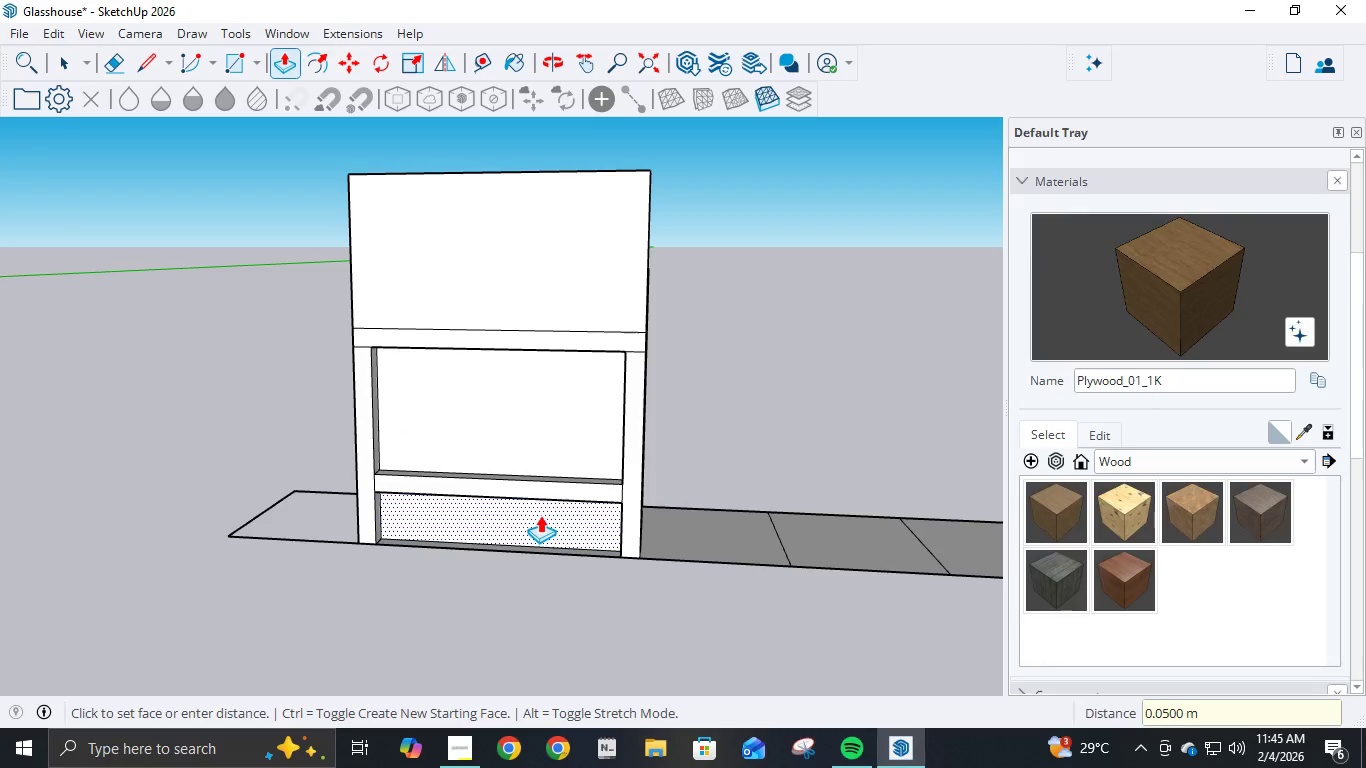 
key(E)
 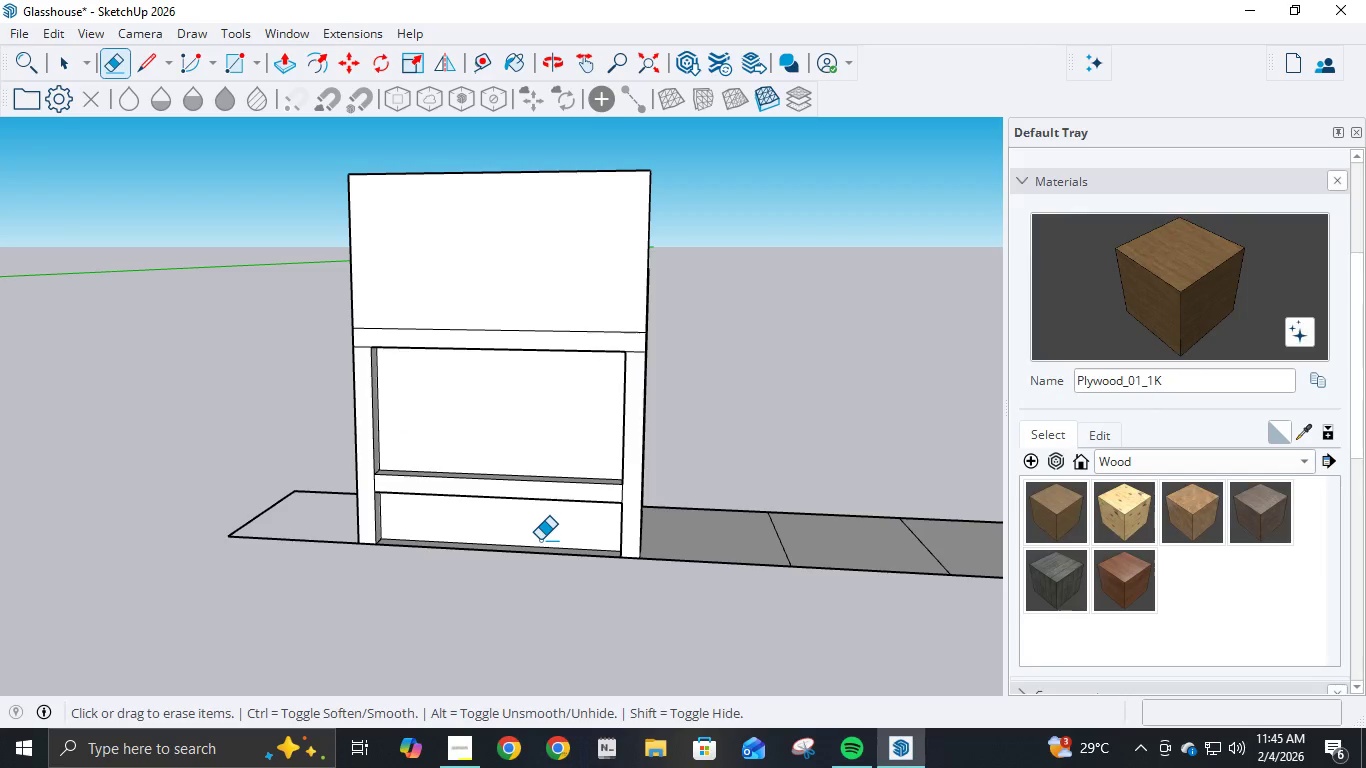 
left_click_drag(start_coordinate=[540, 540], to_coordinate=[544, 560])
 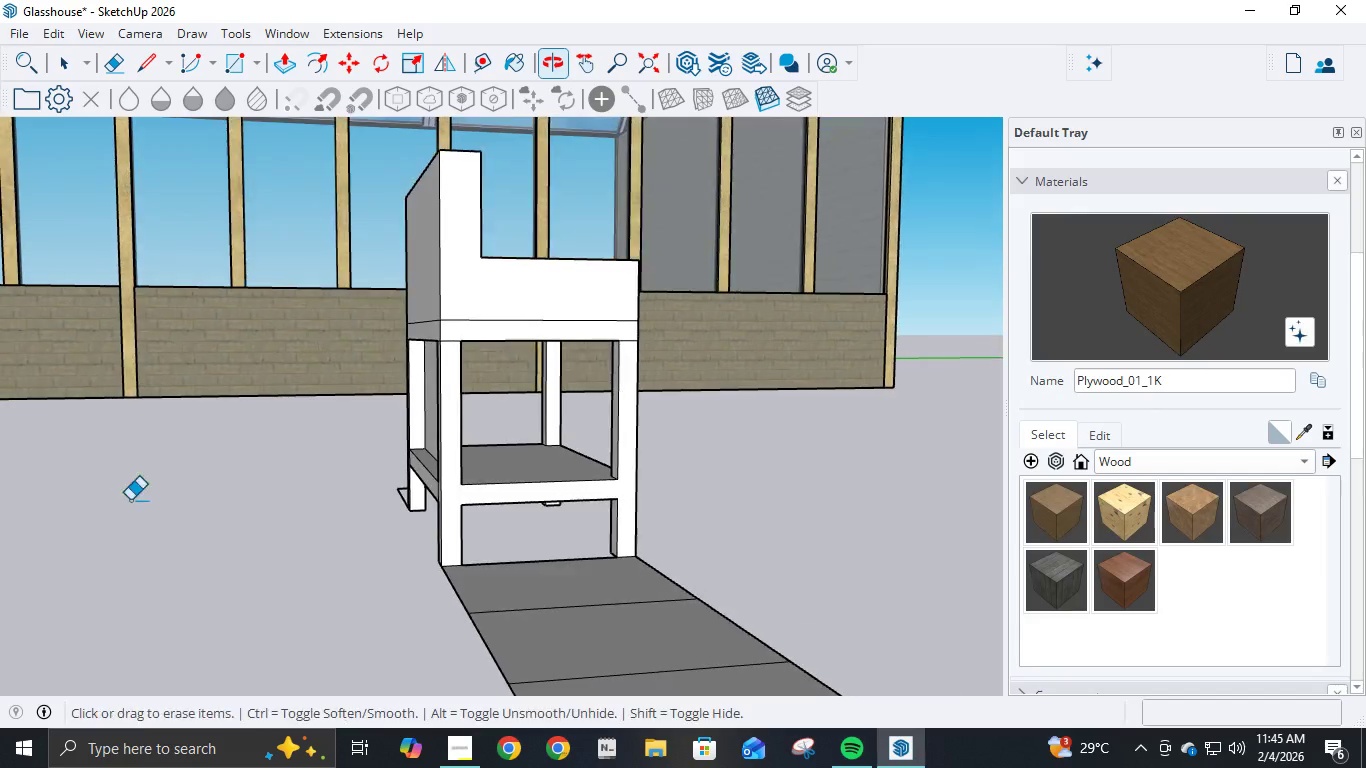 
scroll: coordinate [383, 482], scroll_direction: up, amount: 3.0
 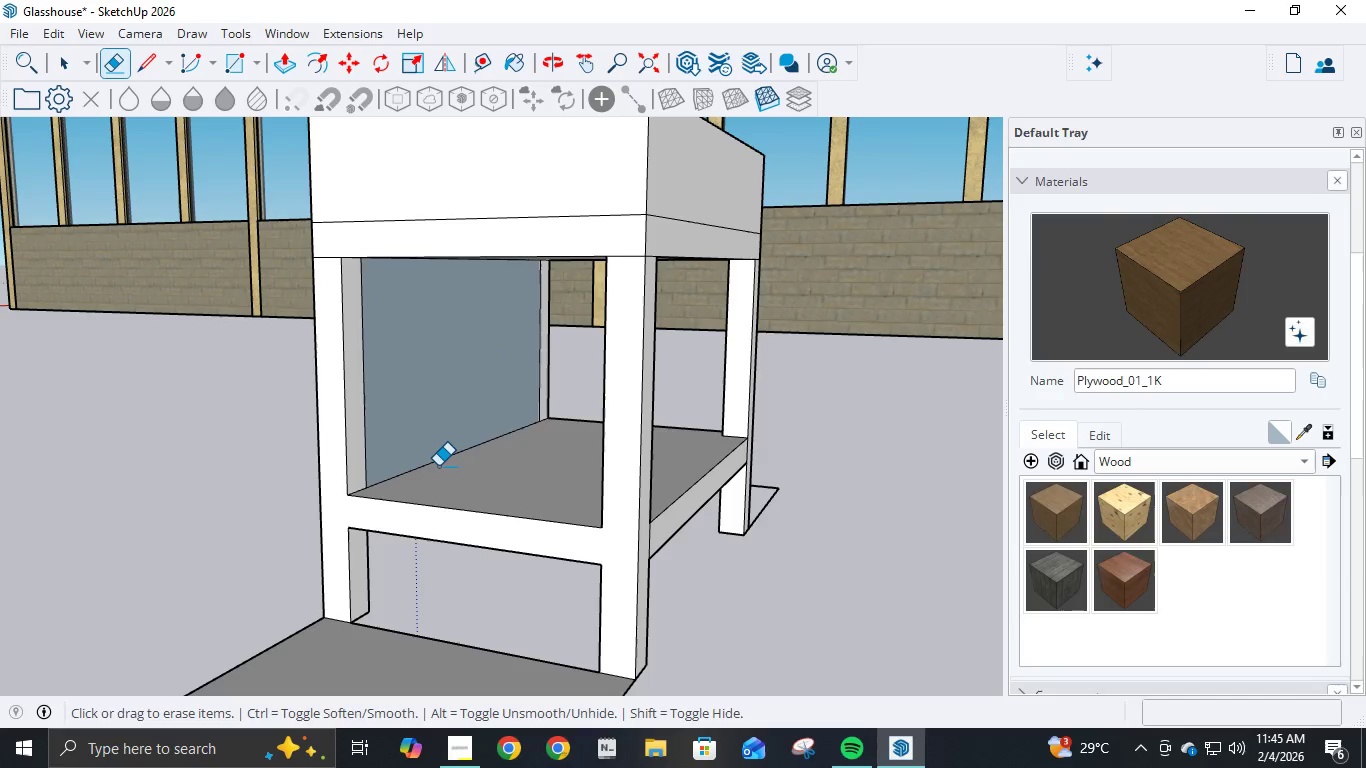 
left_click([440, 462])
 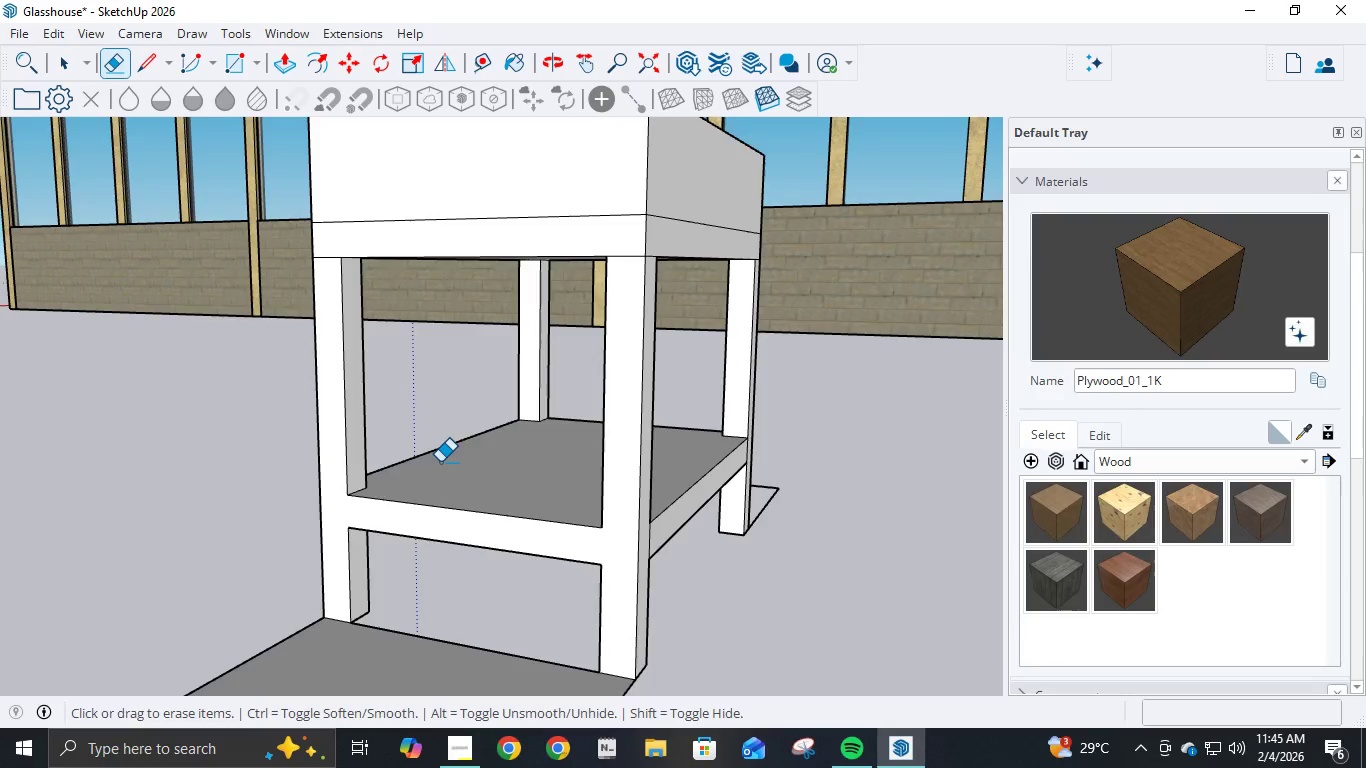 
scroll: coordinate [440, 462], scroll_direction: down, amount: 3.0
 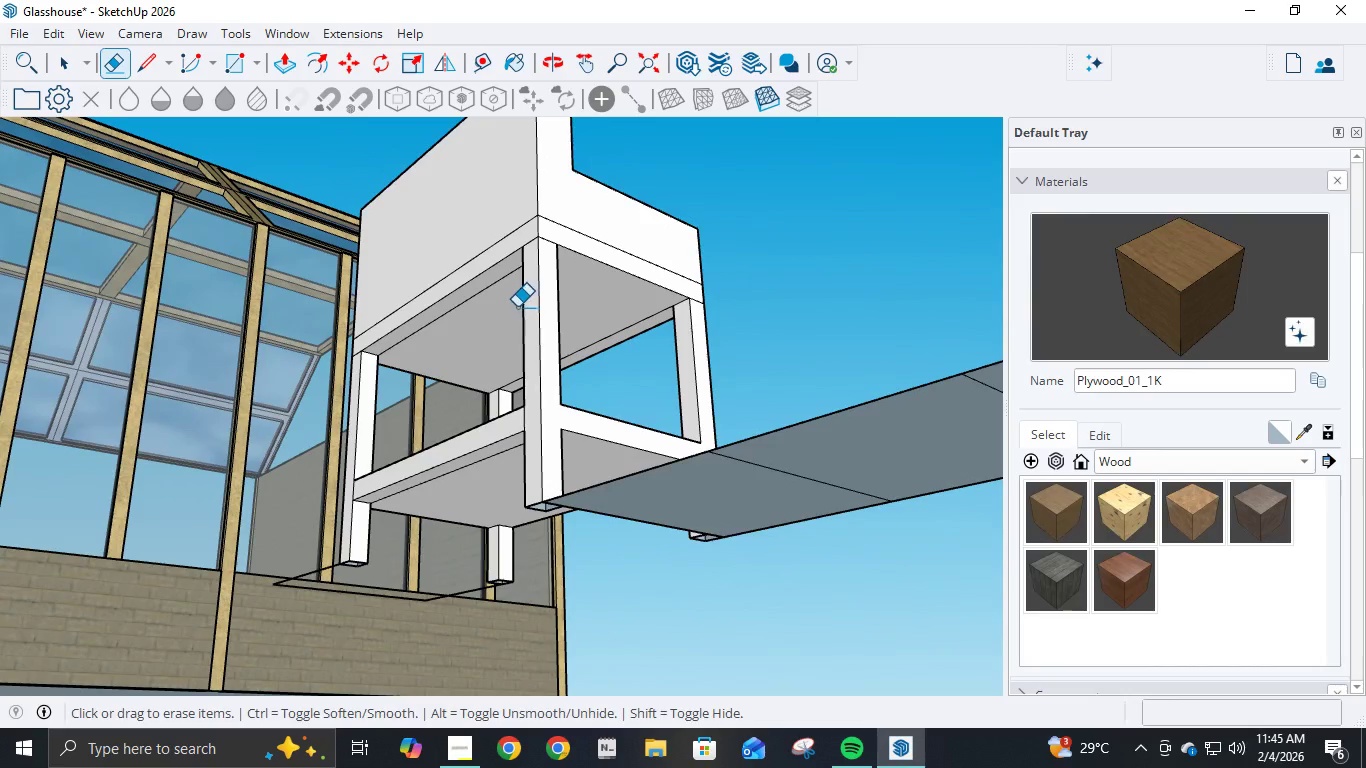 
left_click([496, 282])
 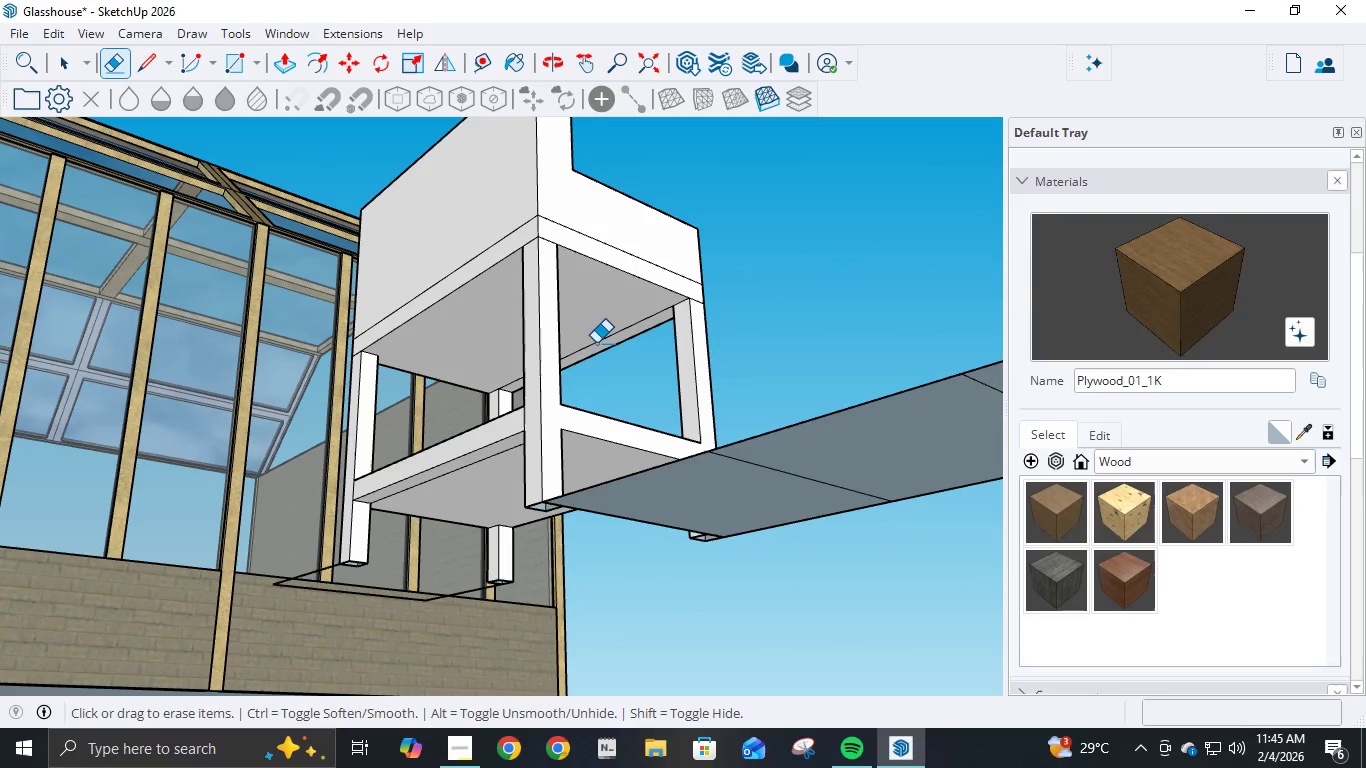 
left_click([596, 343])
 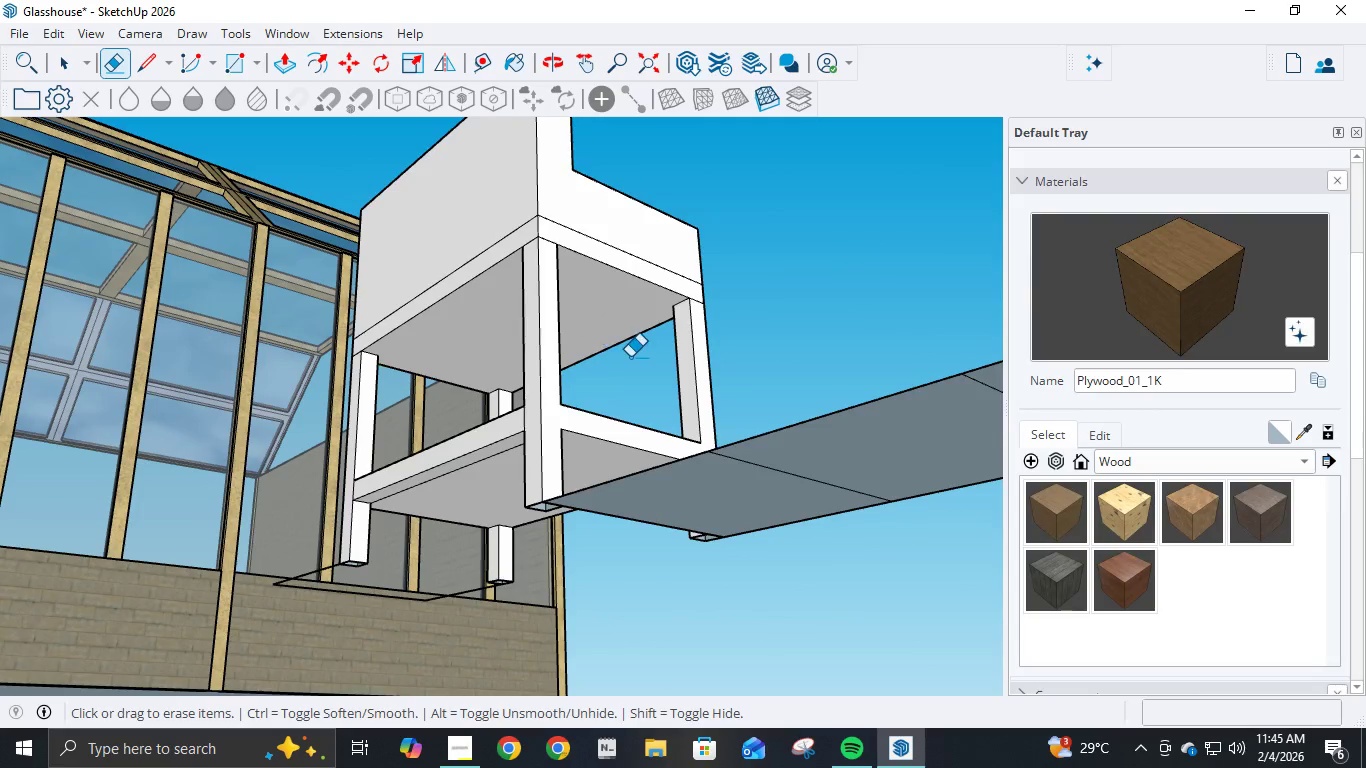 
scroll: coordinate [136, 499], scroll_direction: down, amount: 18.0
 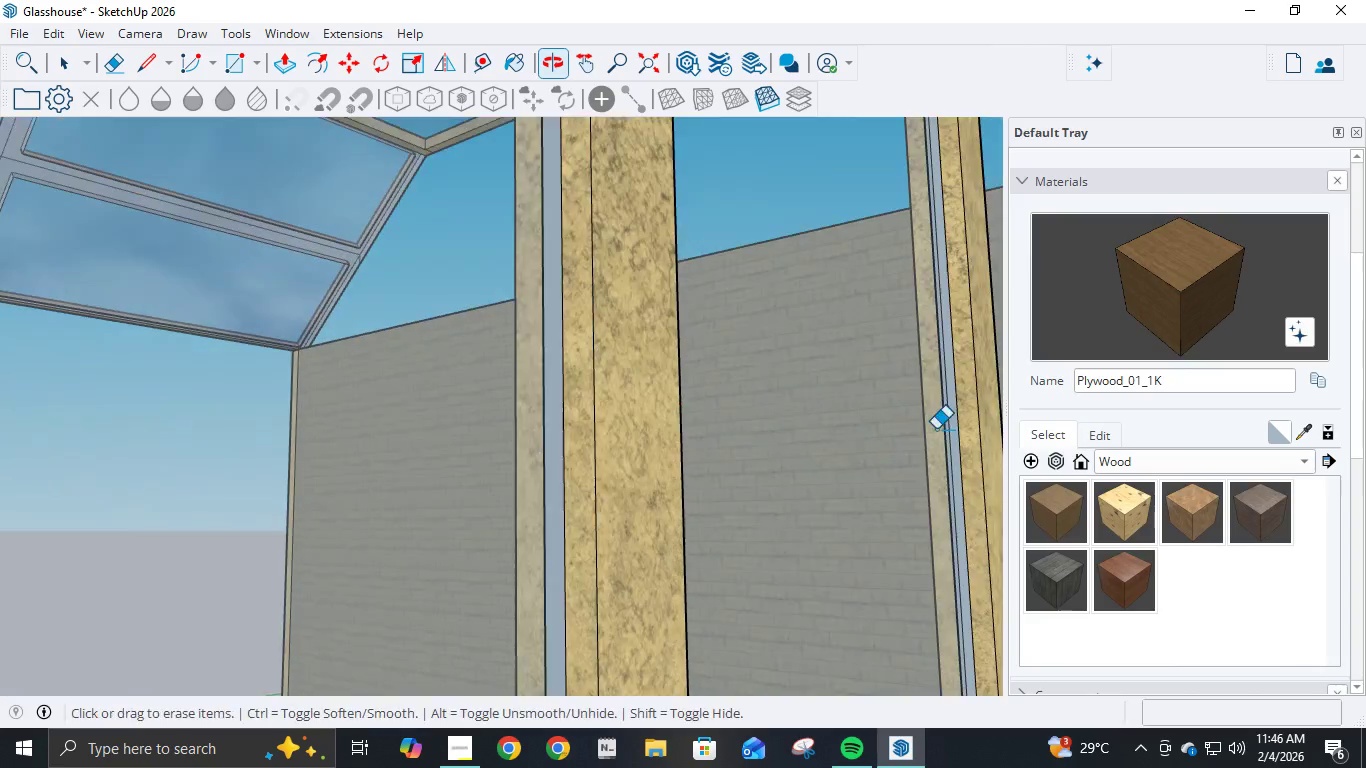 
scroll: coordinate [861, 473], scroll_direction: down, amount: 34.0
 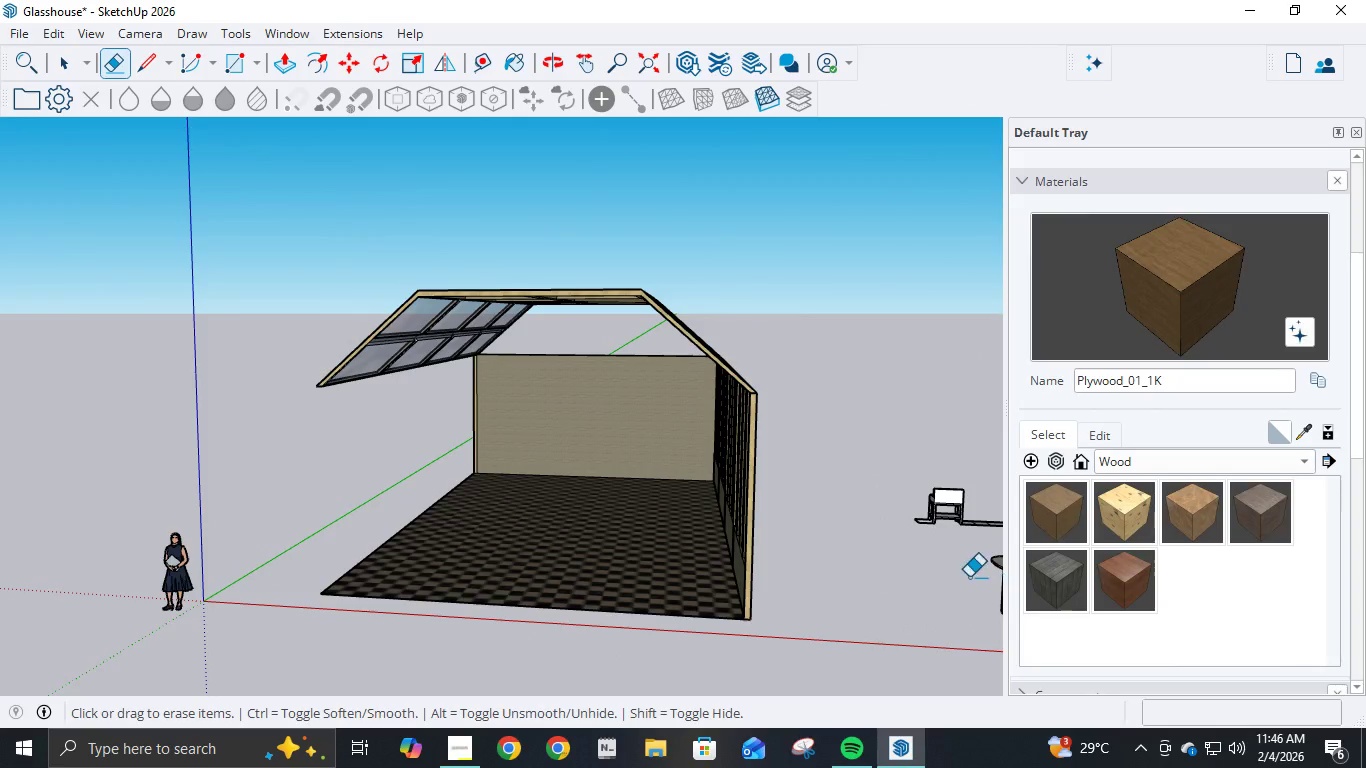 
scroll: coordinate [979, 516], scroll_direction: up, amount: 17.0
 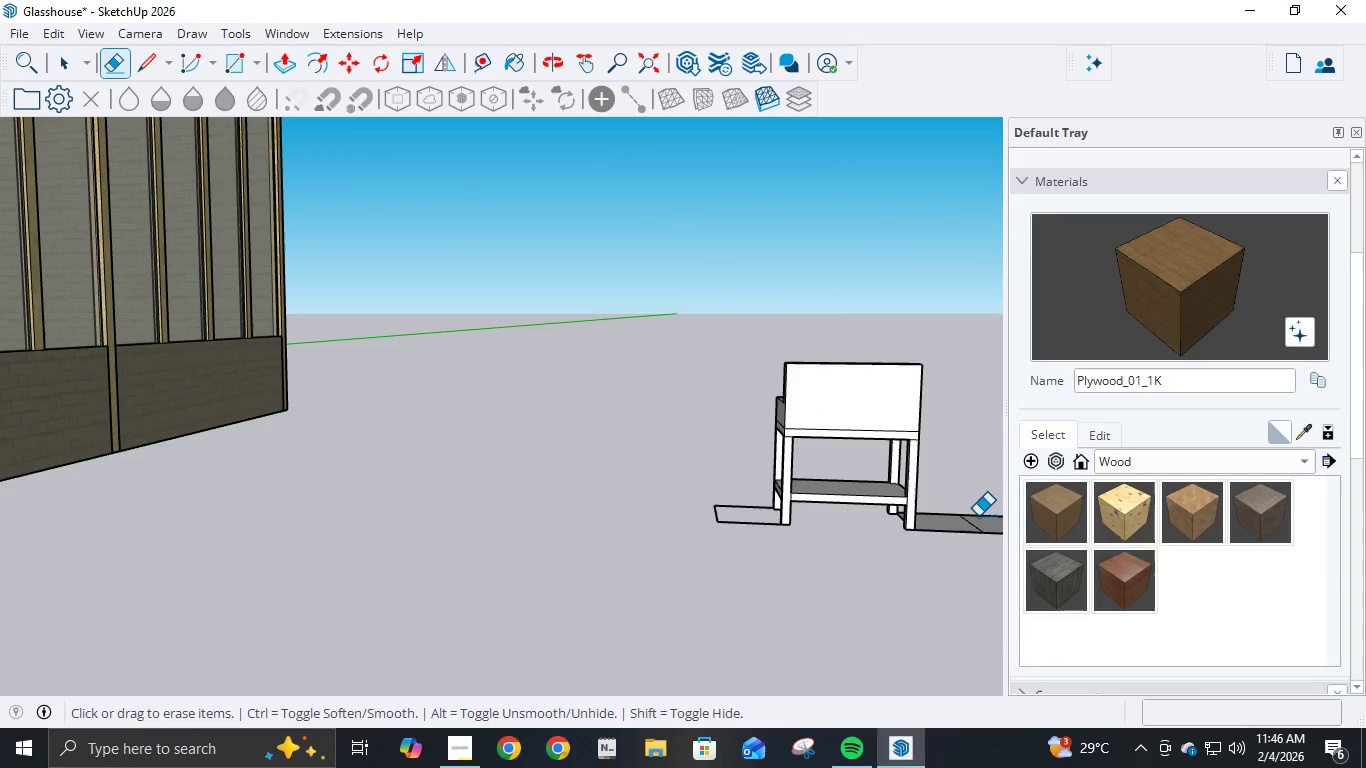 
wait(8.66)
 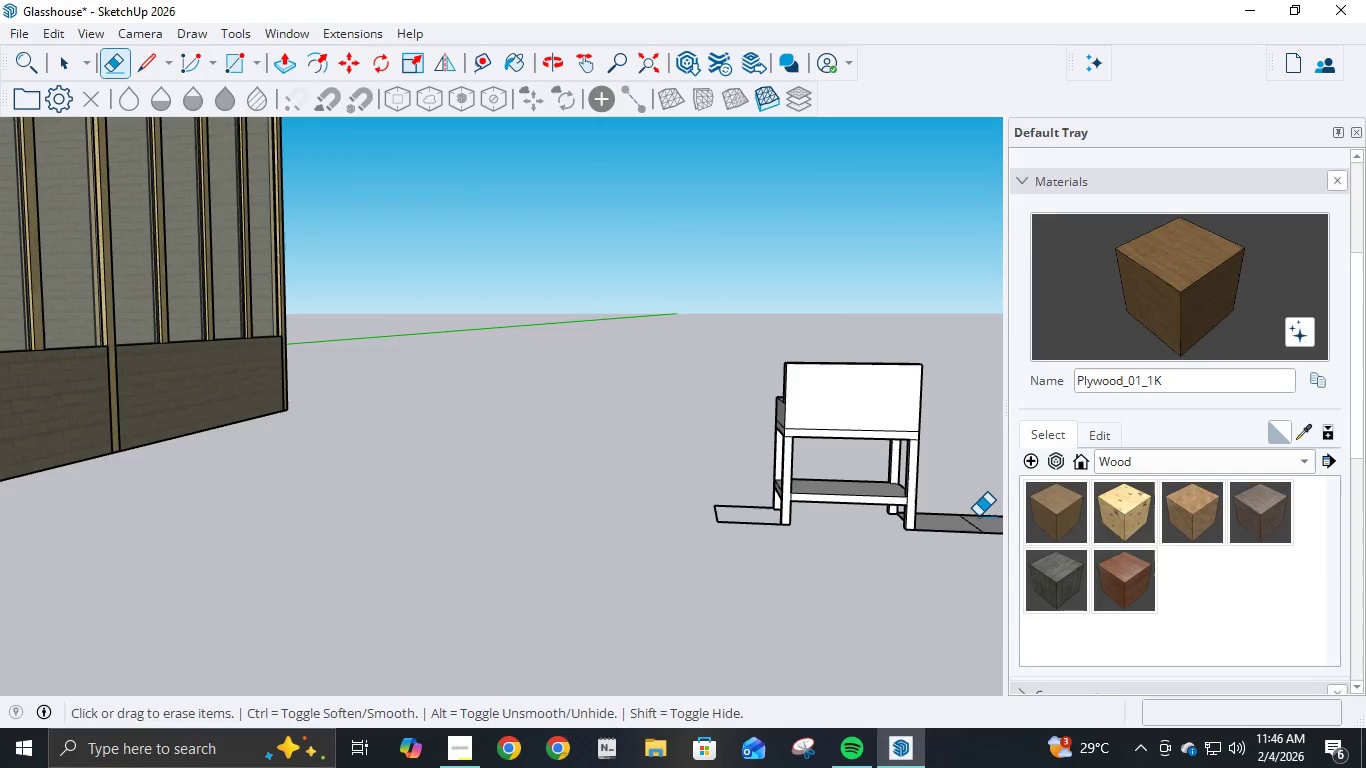 
scroll: coordinate [710, 314], scroll_direction: up, amount: 13.0
 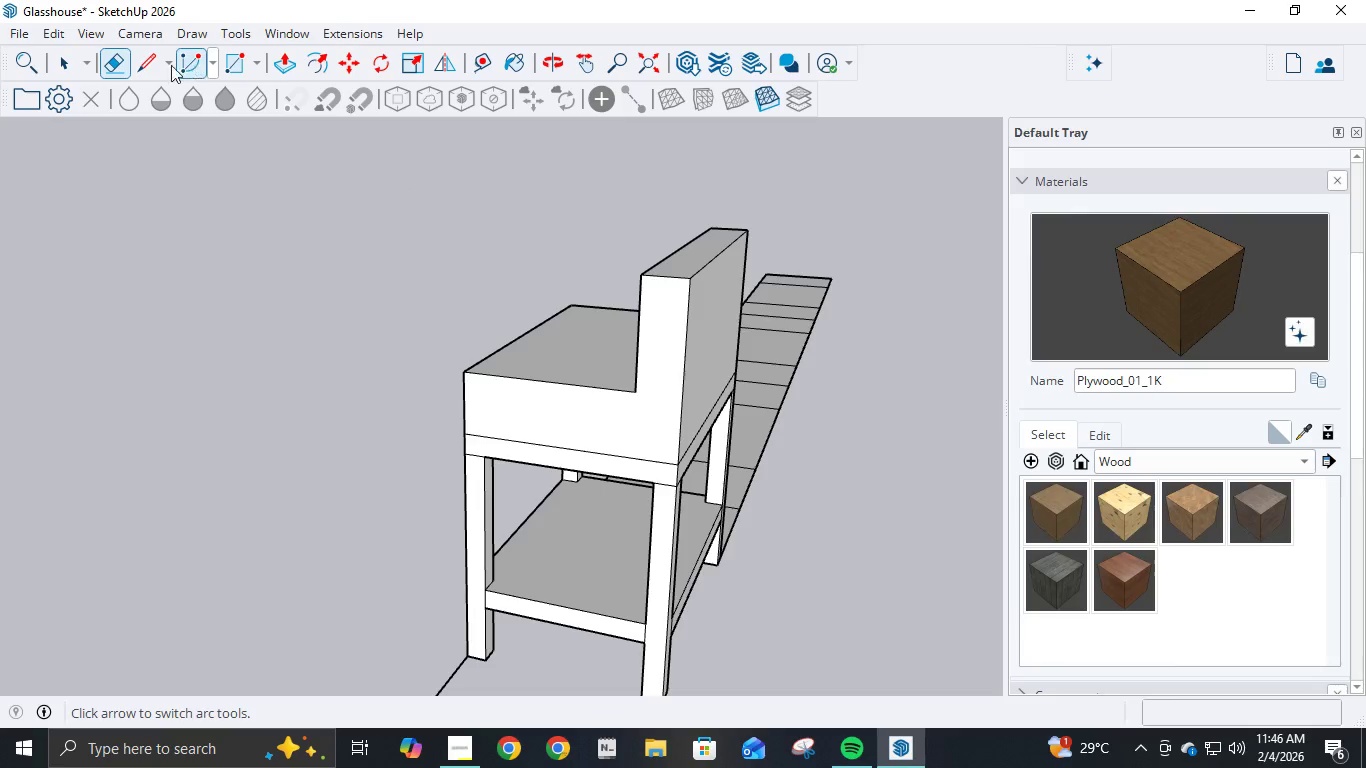 
left_click([154, 65])
 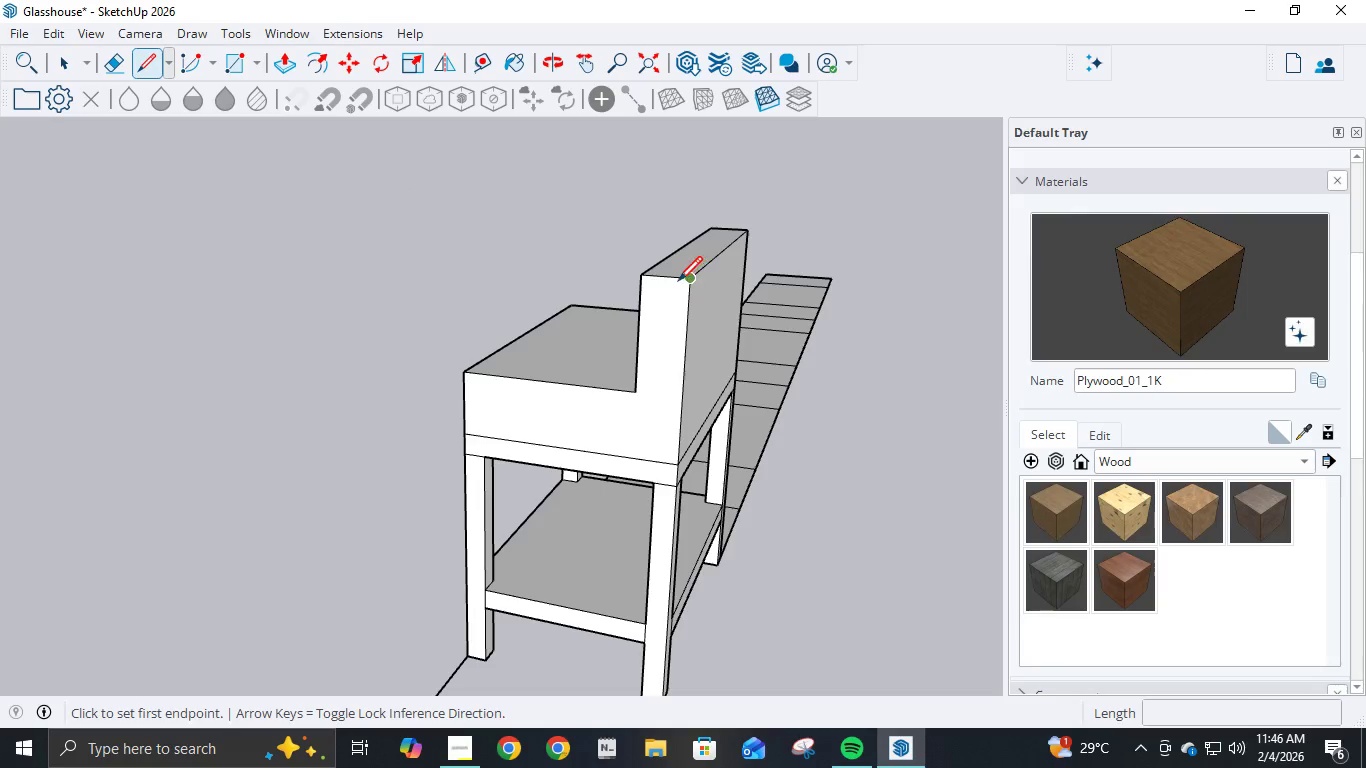 
left_click([669, 283])
 